 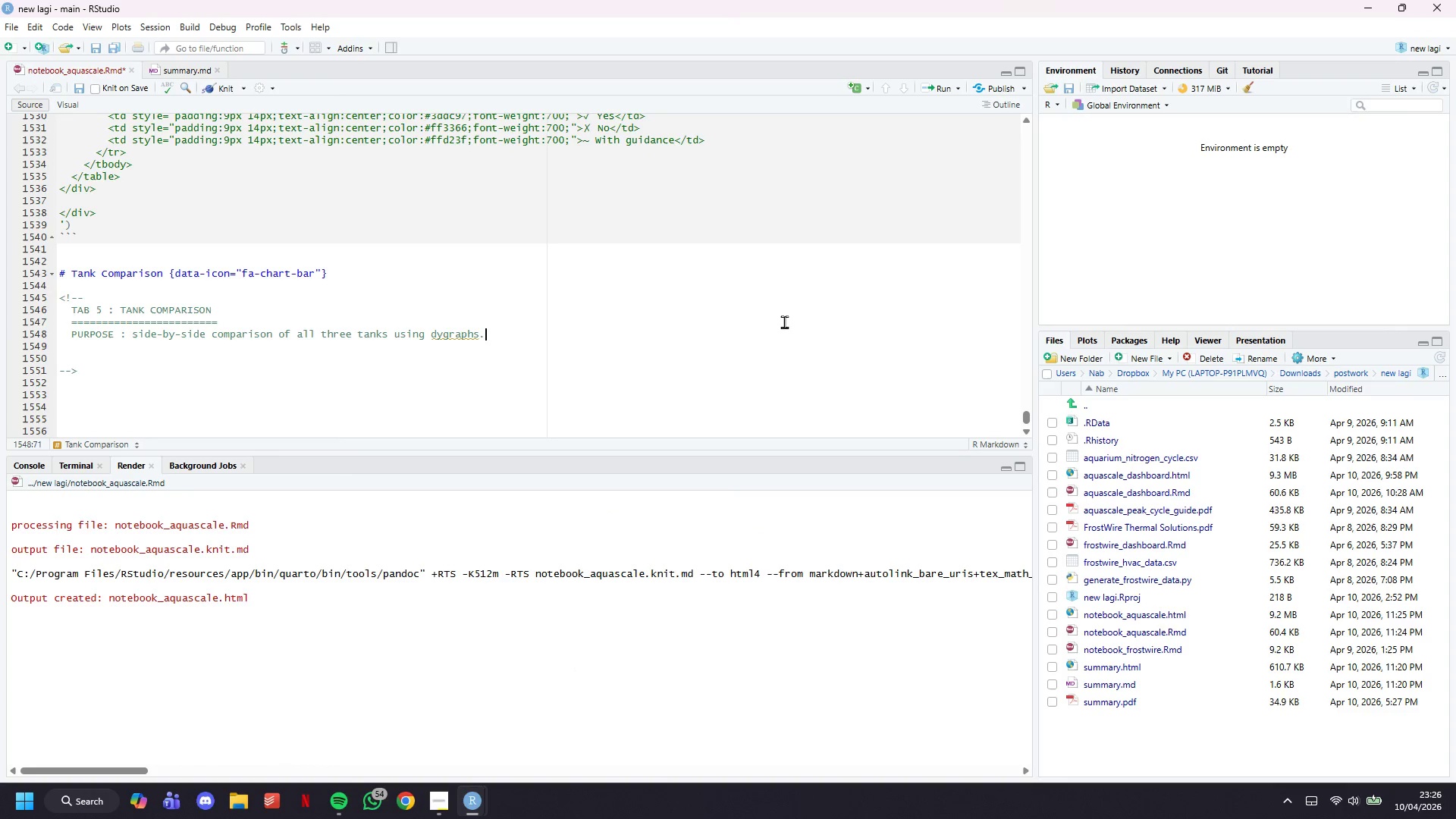 
key(Enter)
 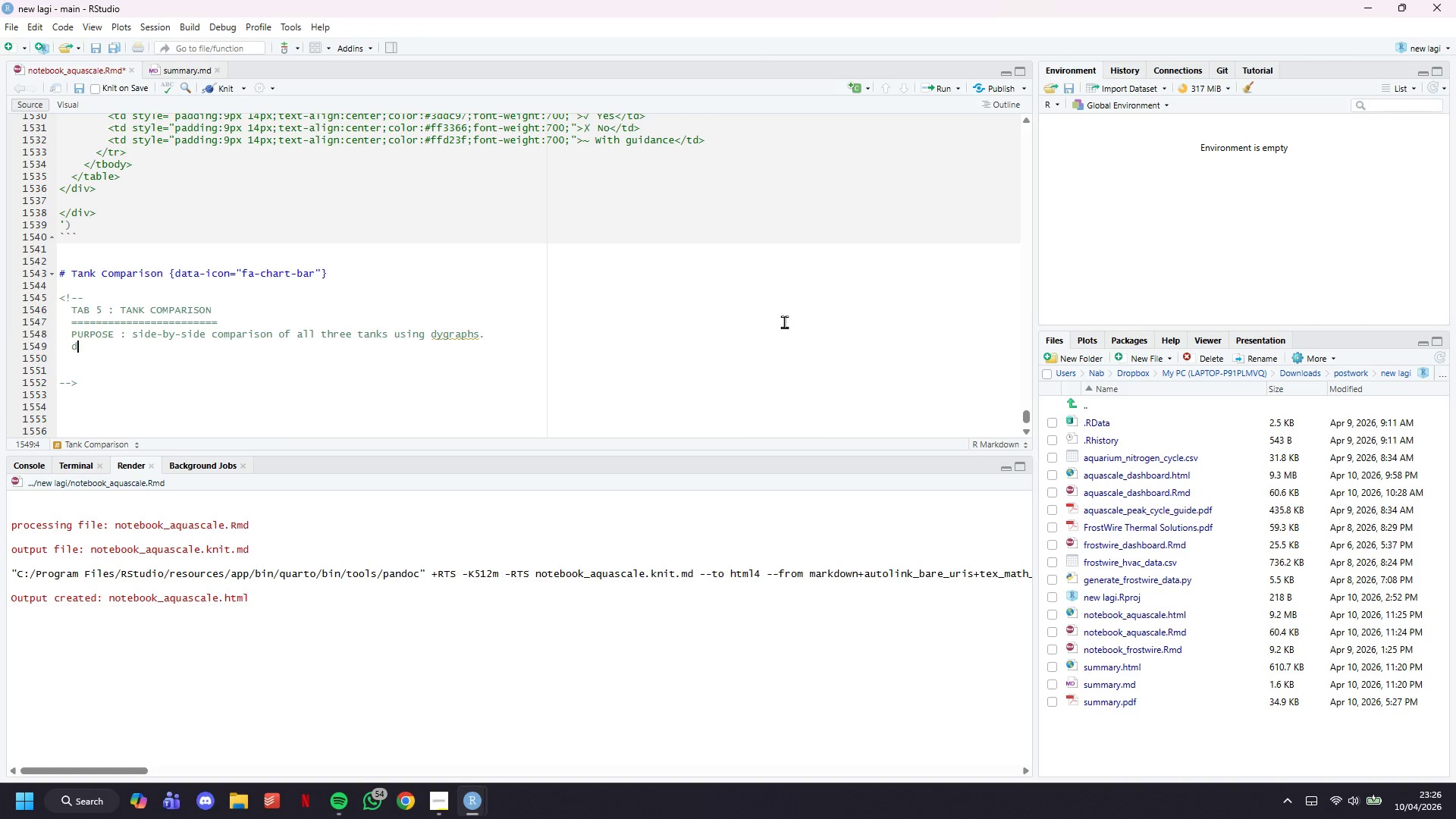 
type(DYGRAPHS)
 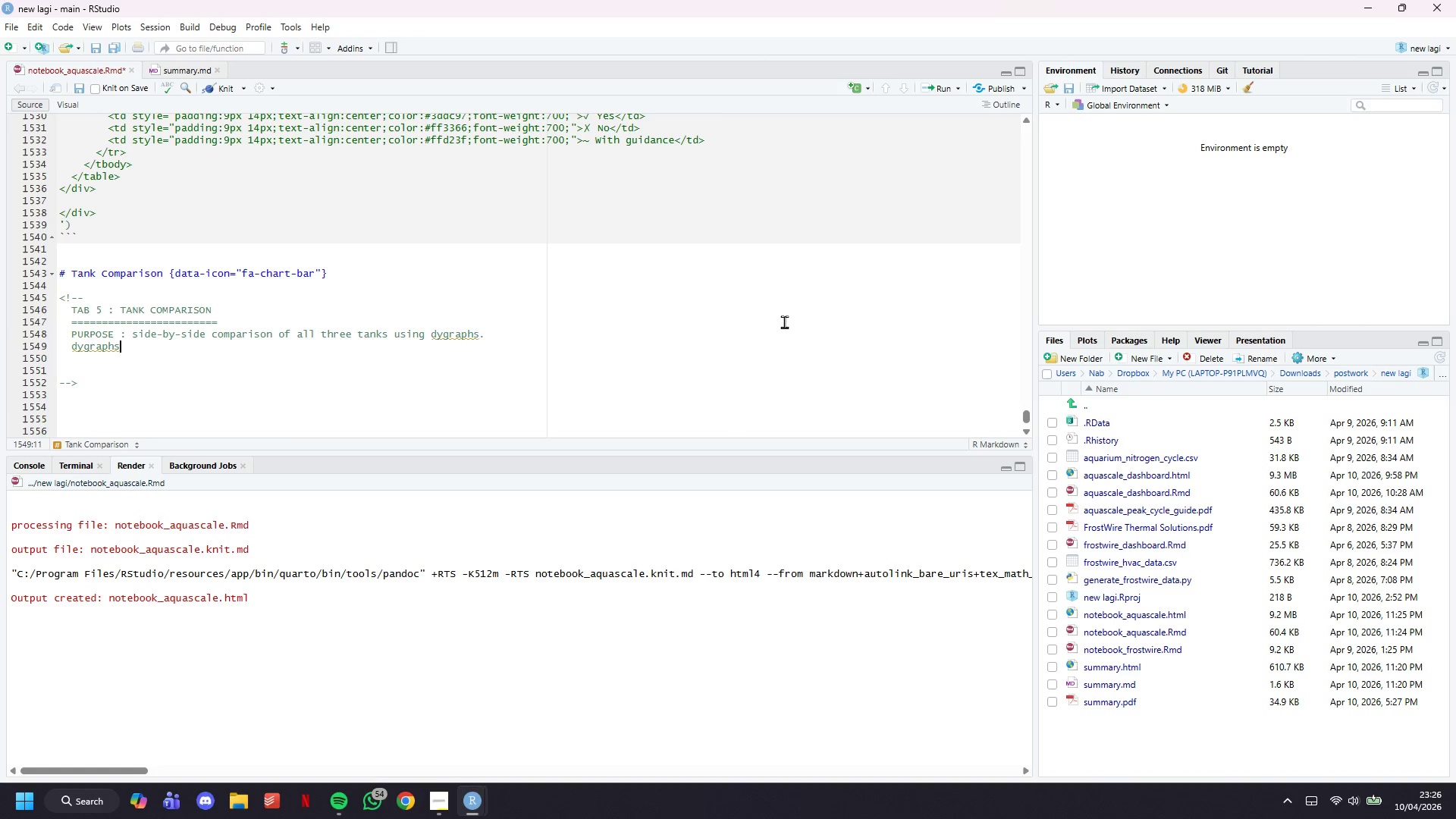 
wait(5.52)
 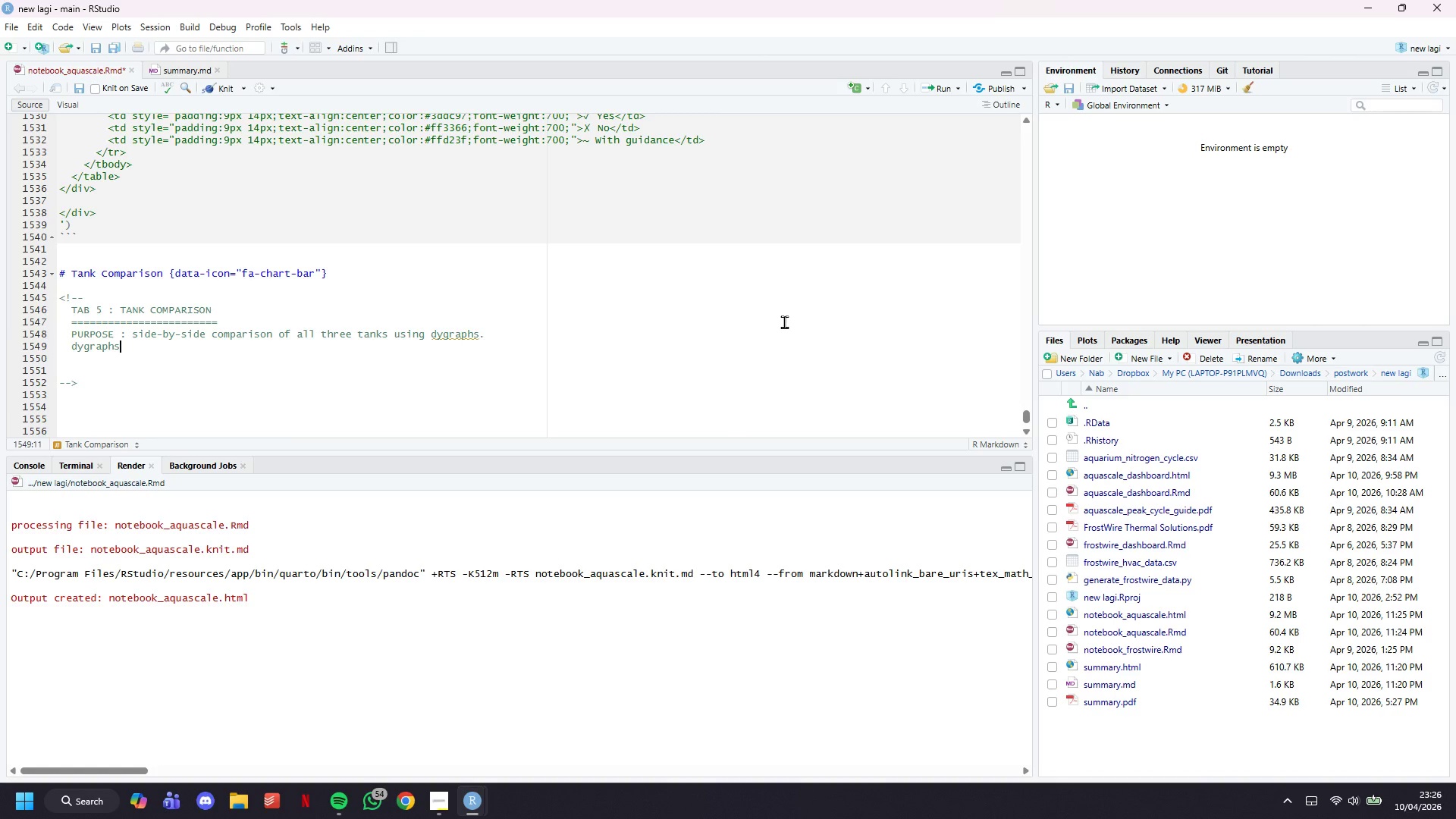 
type( SATISFIES TH EPROJECT REQUIREMEMT)
key(Backspace)
key(Backspace)
type(NT FOR AN INTERACTIVE TIME-SERIES )
 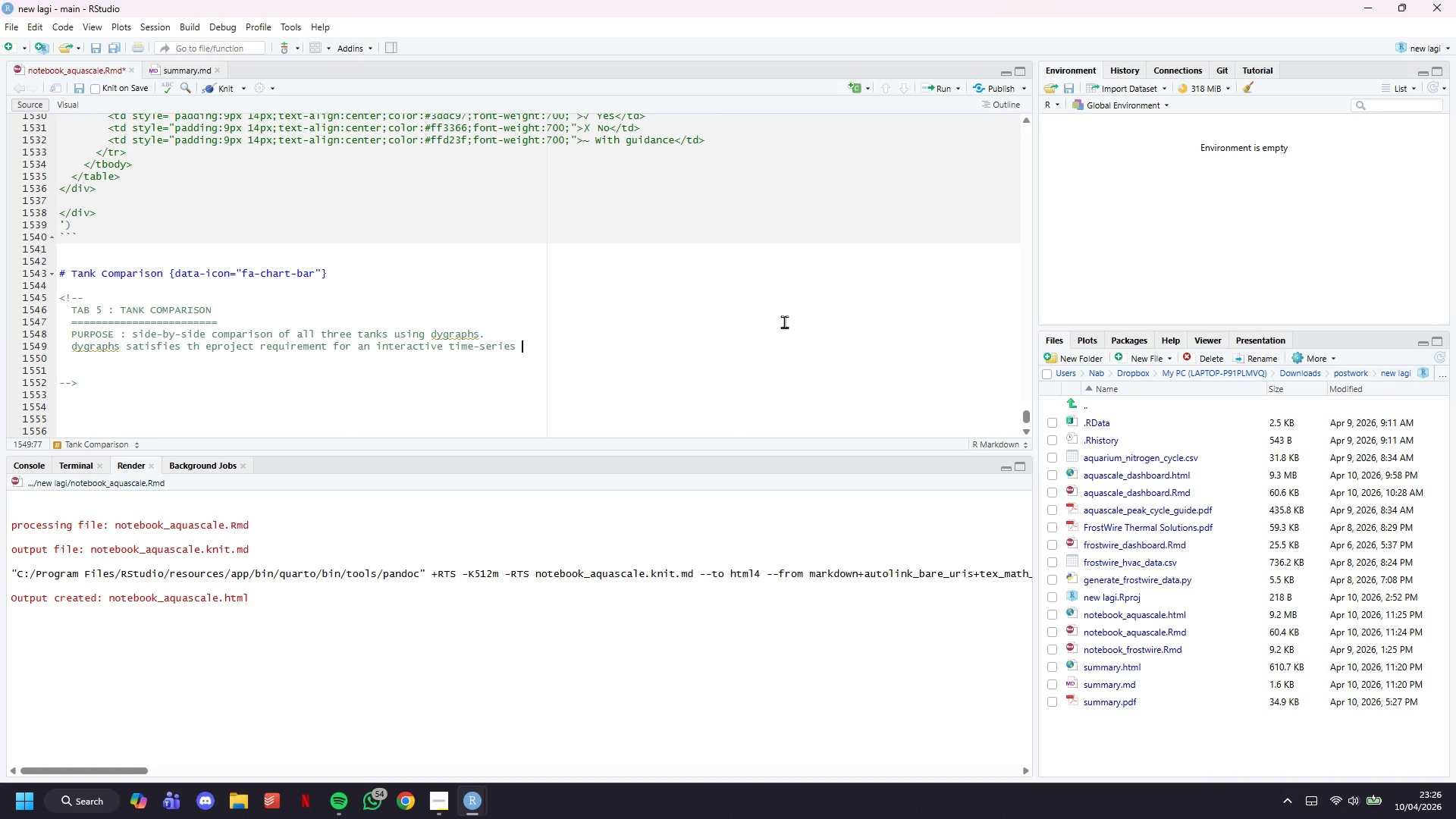 
key(Enter)
 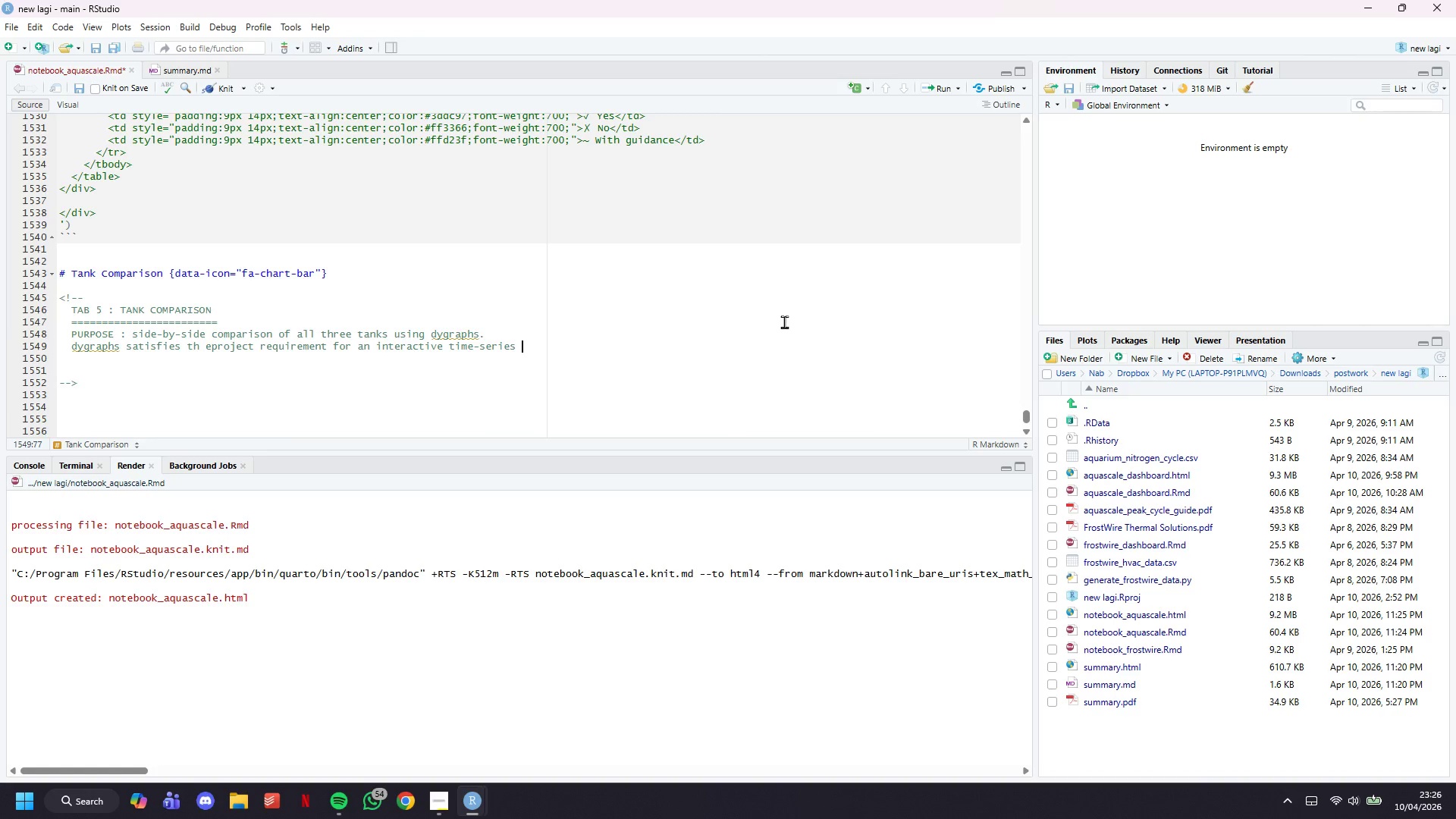 
type(WOD)
key(Backspace)
key(Backspace)
type(IDGET BEYOND PLOTLY - O)
key(Backspace)
type(IT PROVIDES A BUILT-IN RANGE-SELECTOR SLIDER AND PER-SERIES SHPW/HIDE CHECKN)
key(Backspace)
type(BOXES.)
 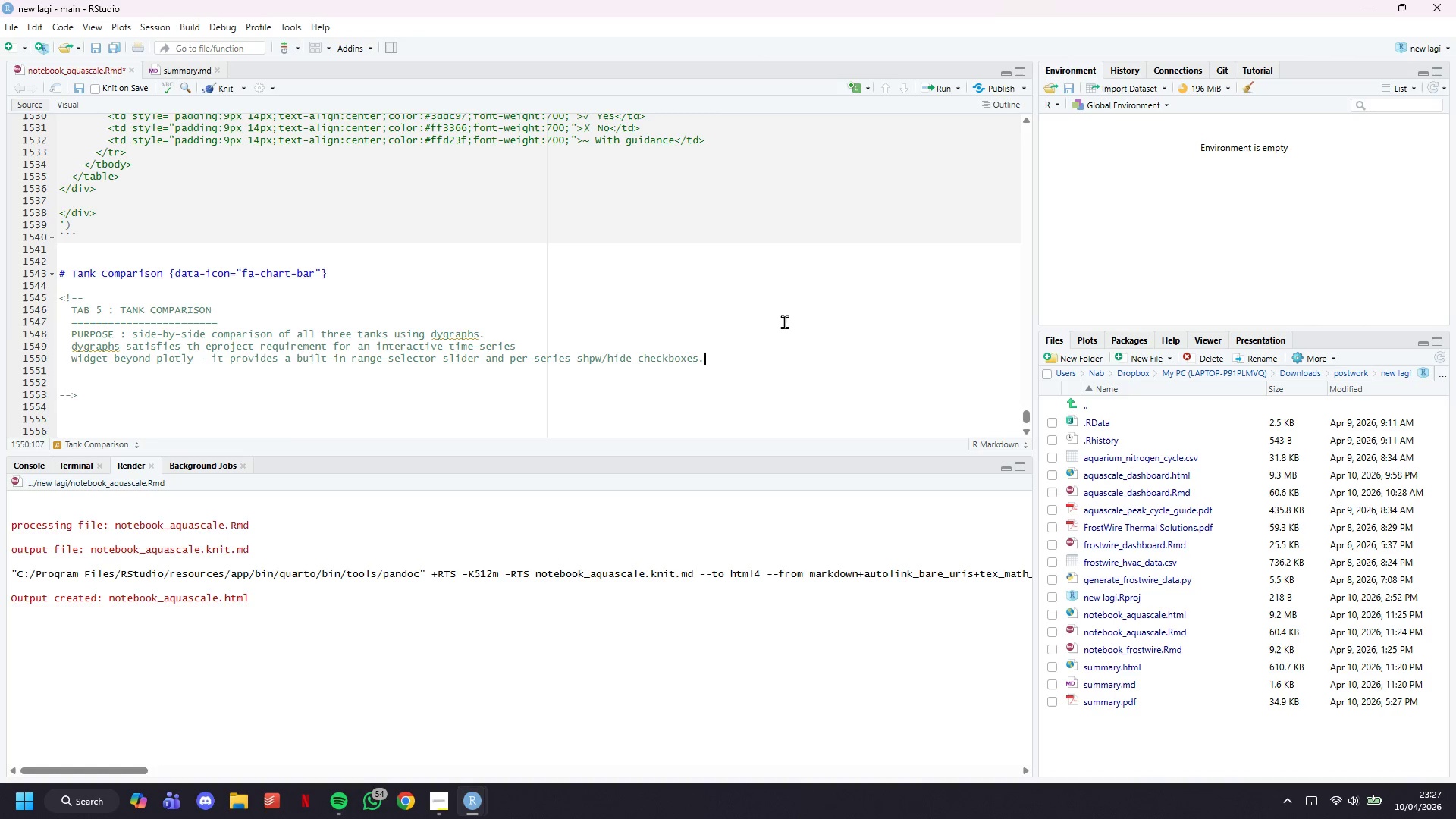 
key(Enter)
 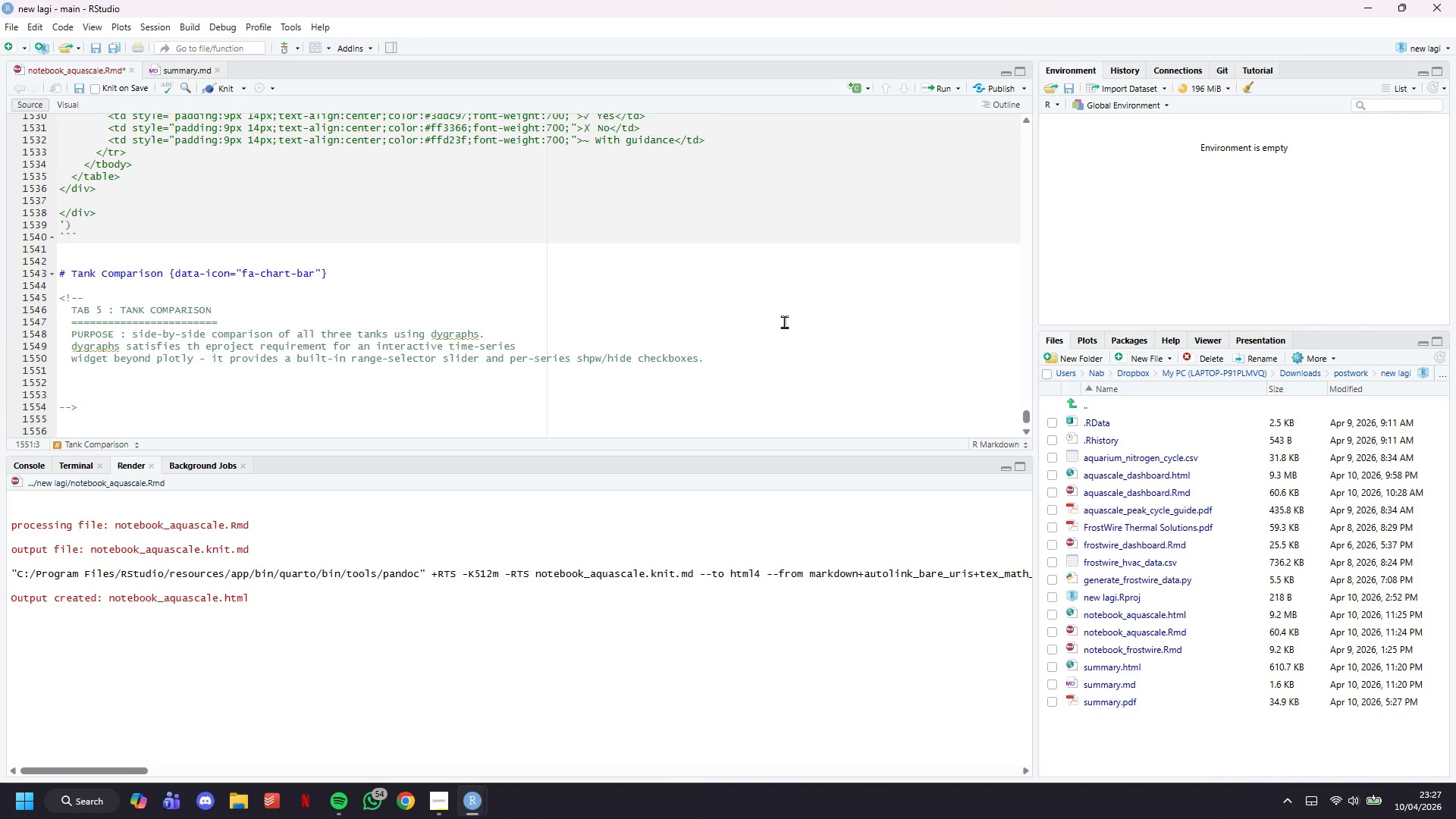 
key(Enter)
 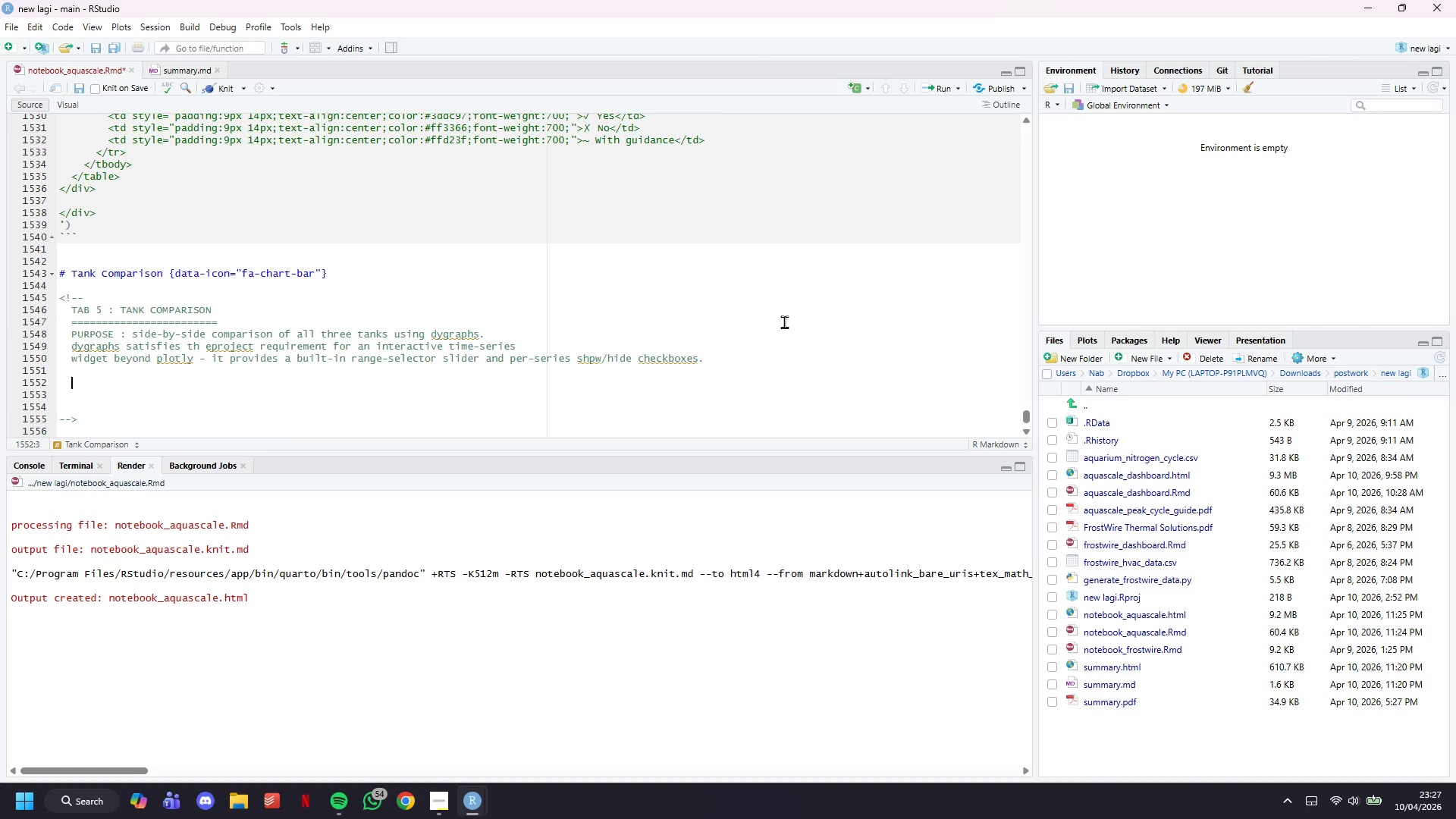 
key(Backspace)
 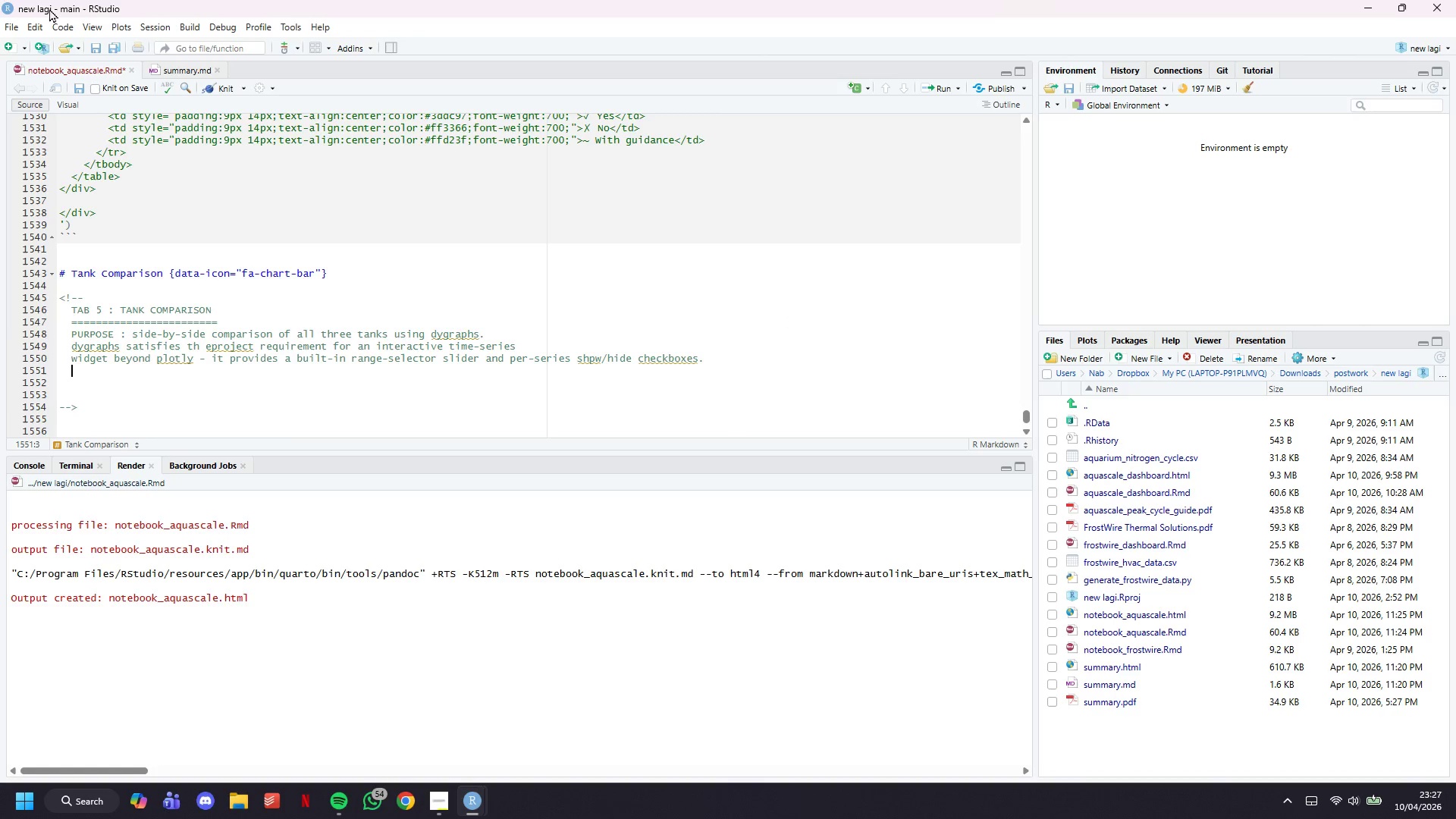 
key(Backspace)
 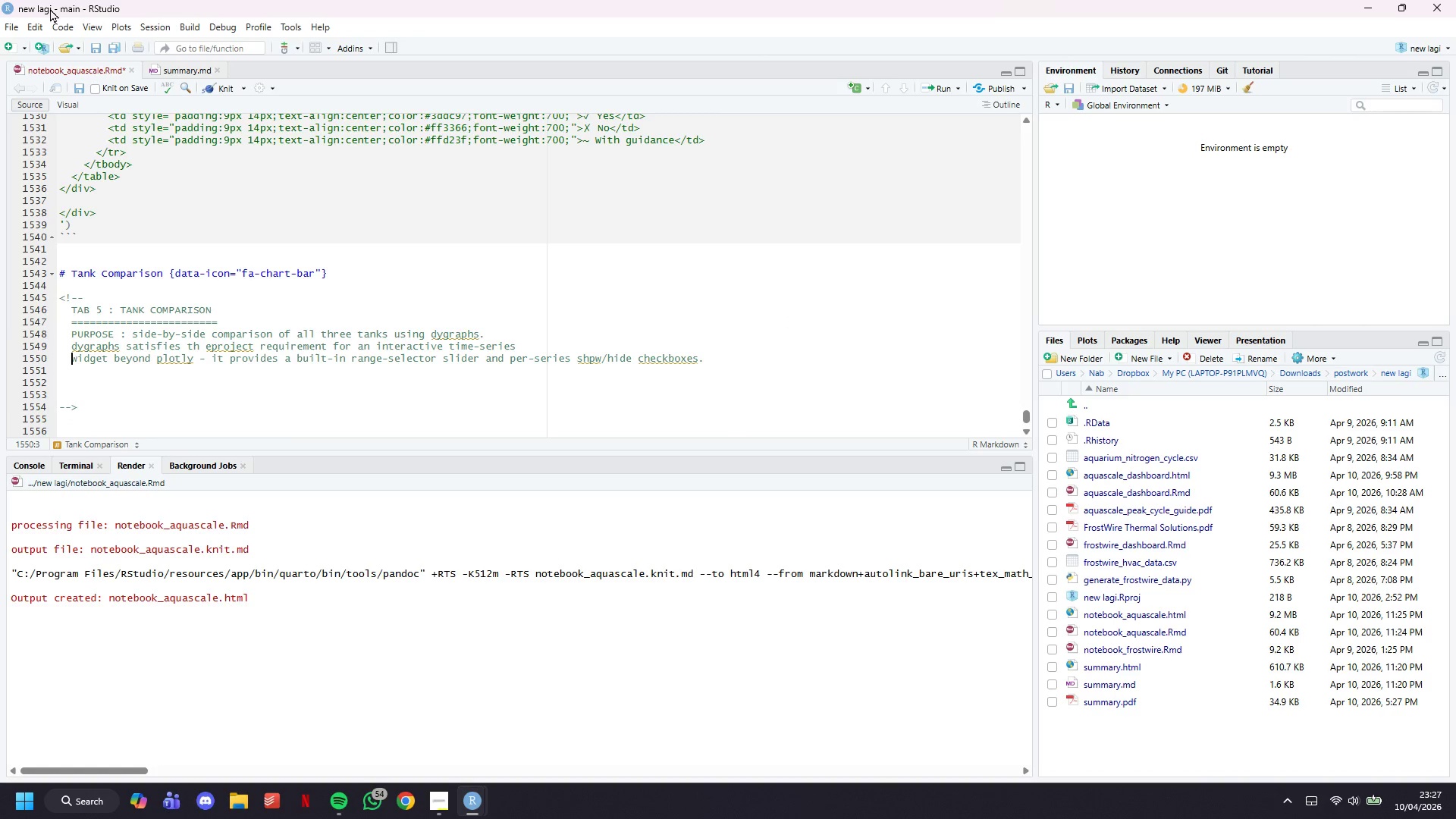 
key(ArrowUp)
 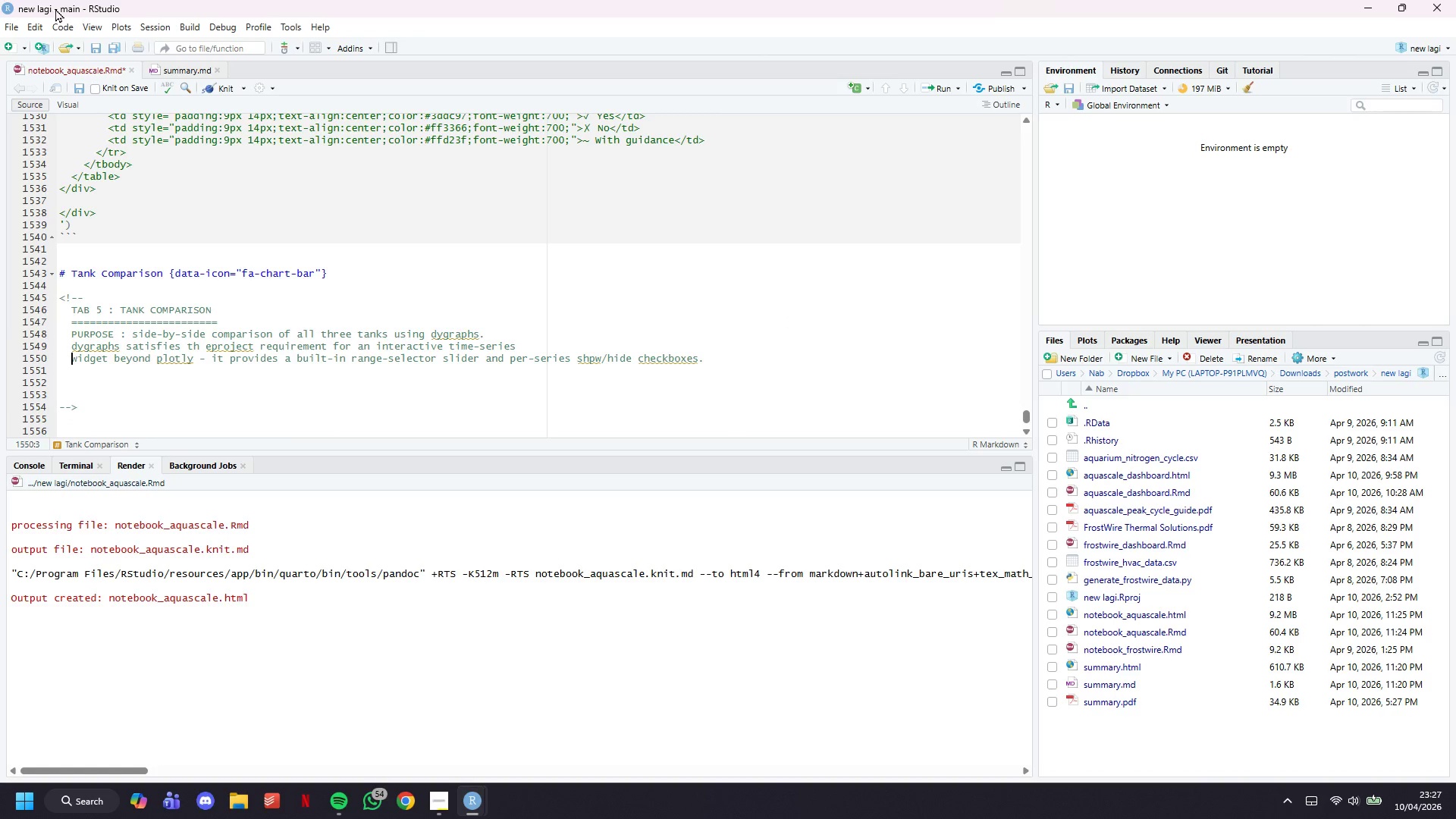 
key(ArrowDown)
 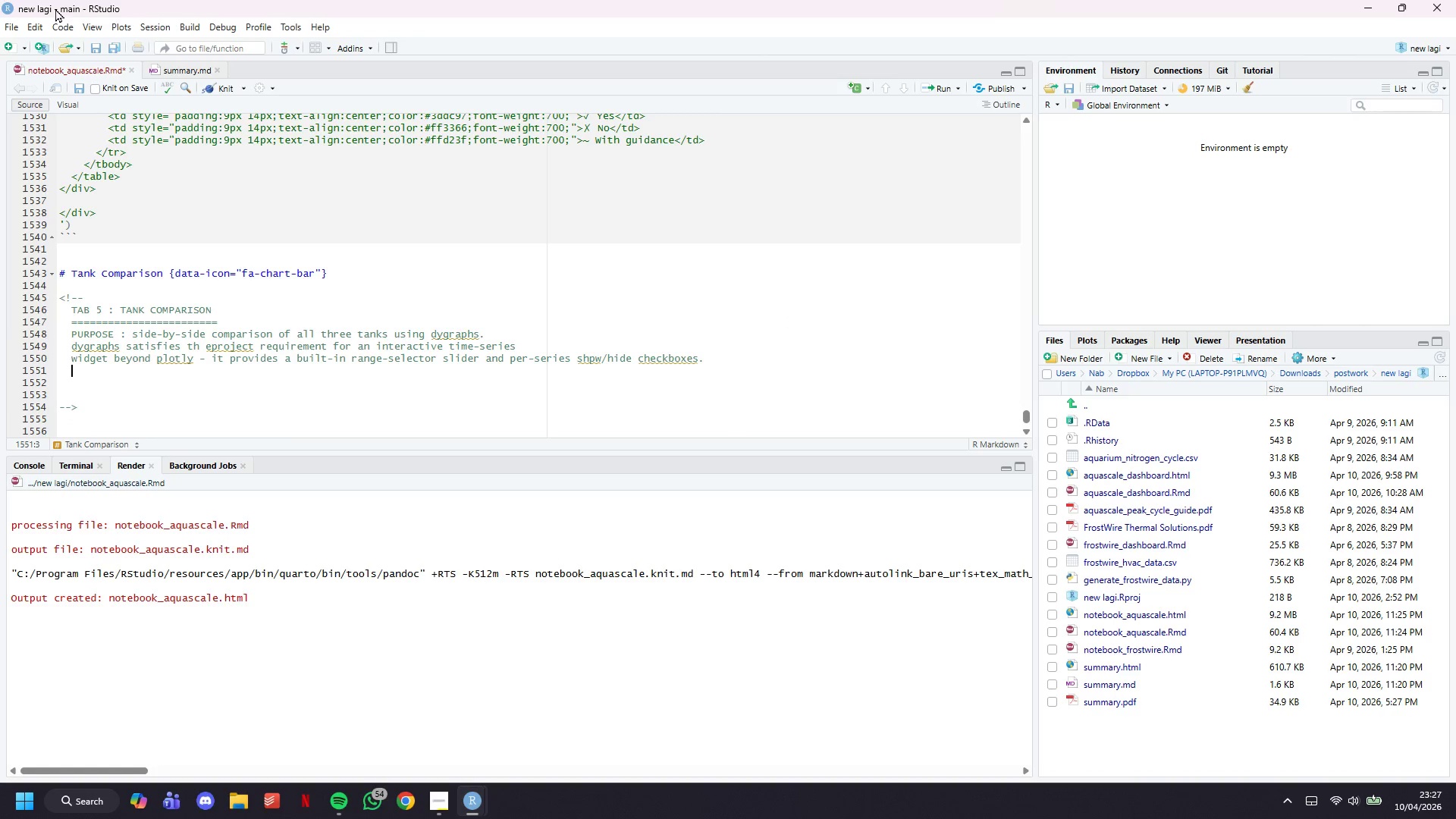 
key(ArrowDown)
 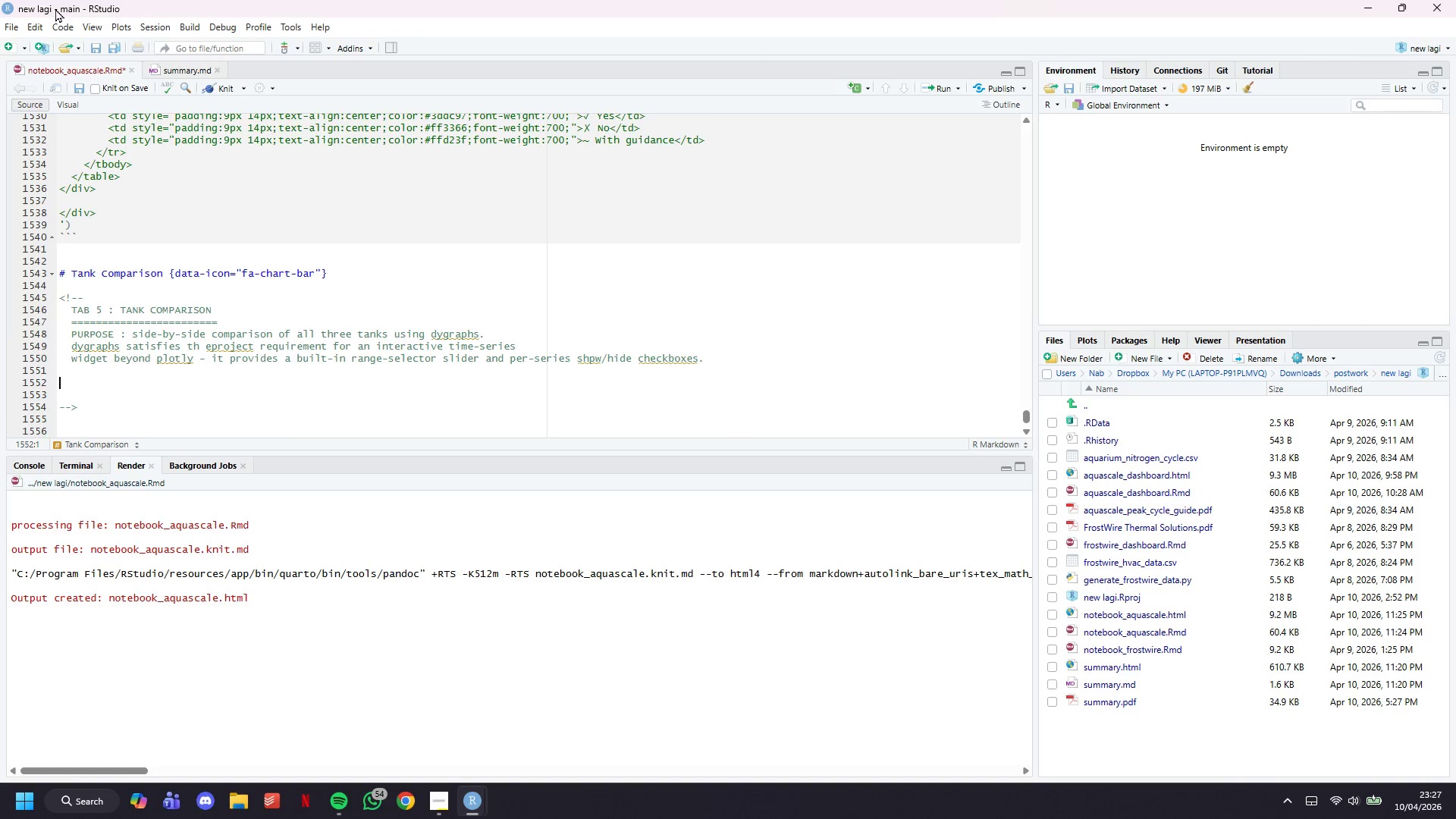 
key(ArrowDown)
 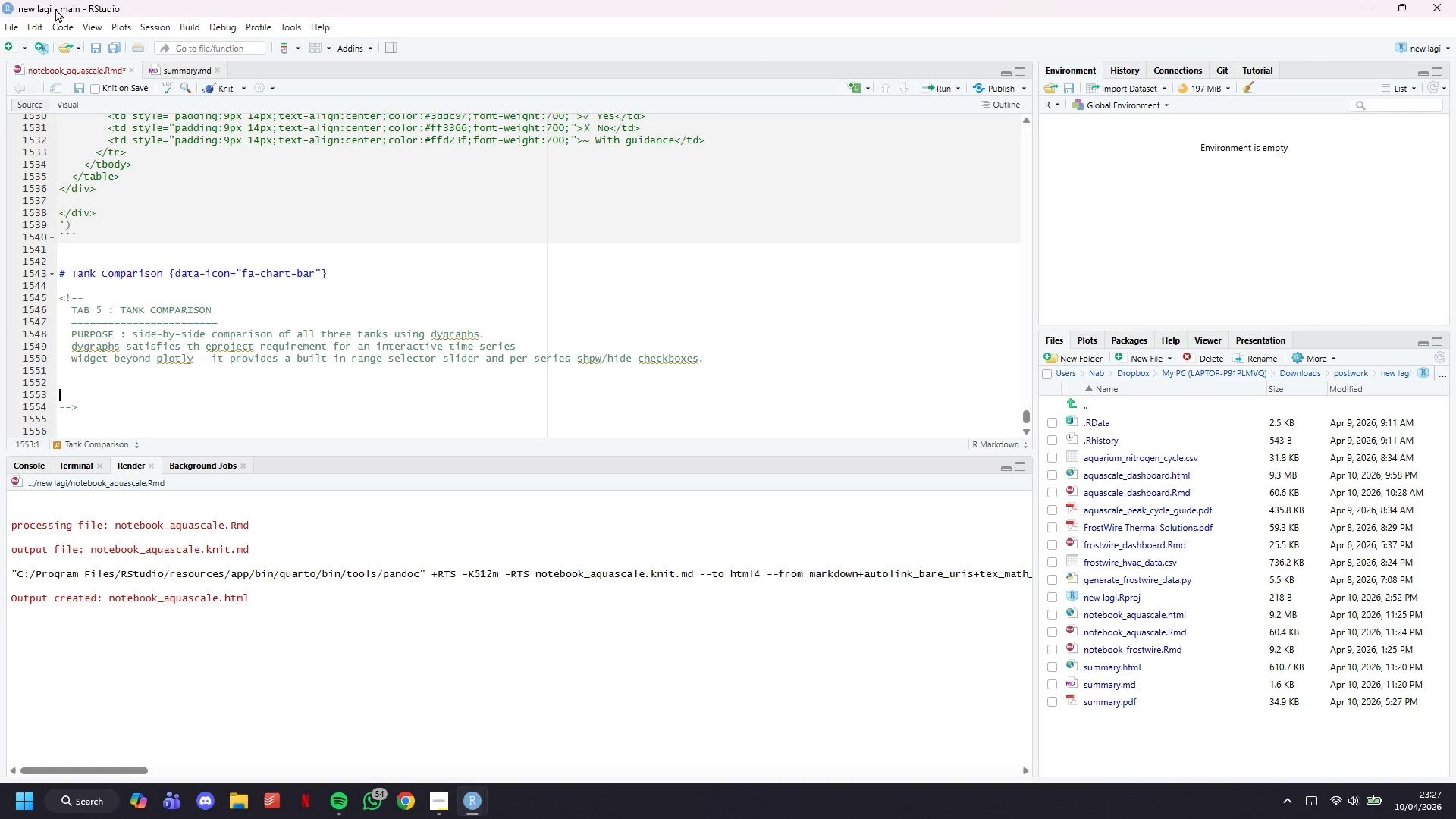 
key(Backspace)
 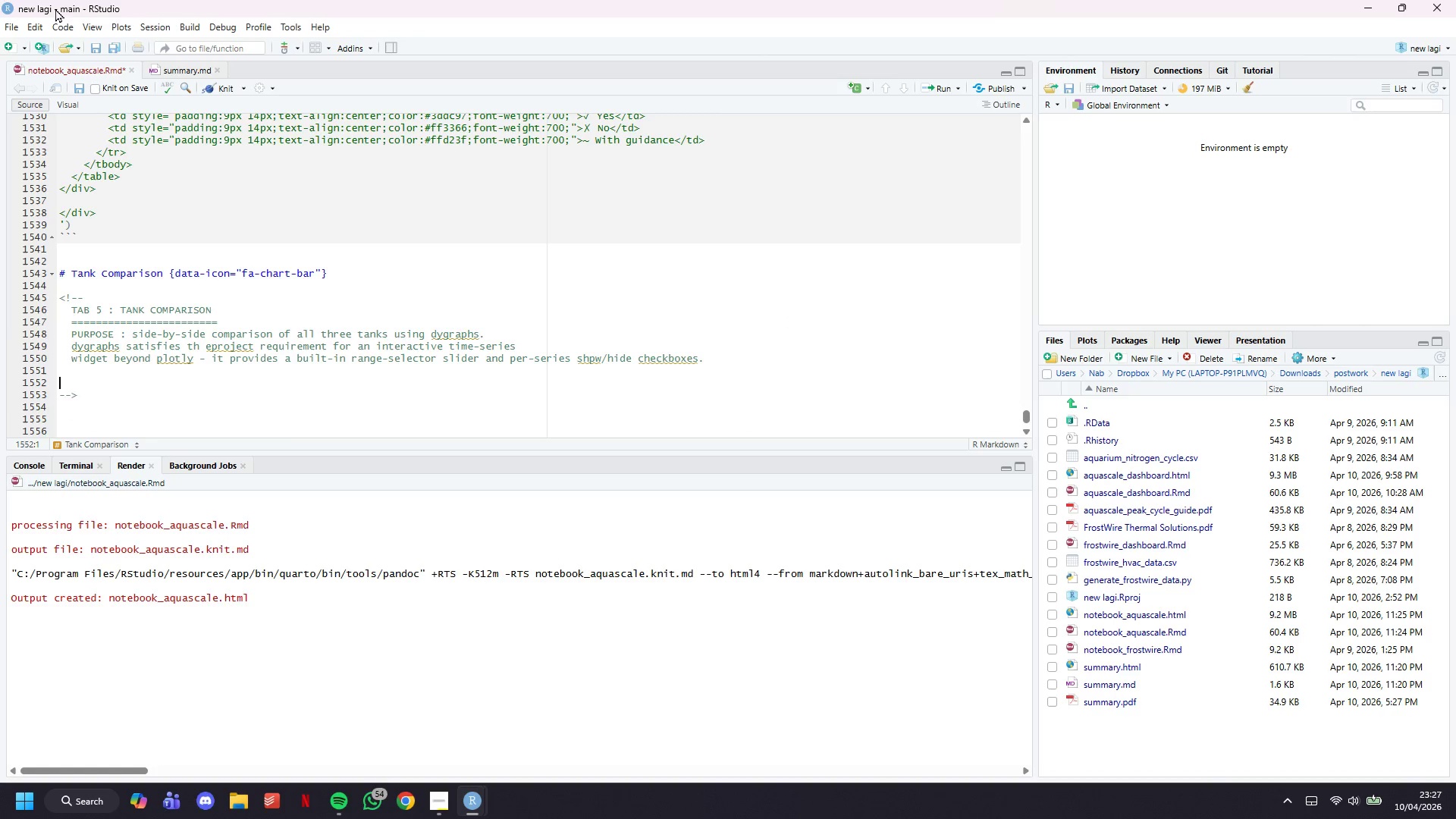 
key(Backspace)
 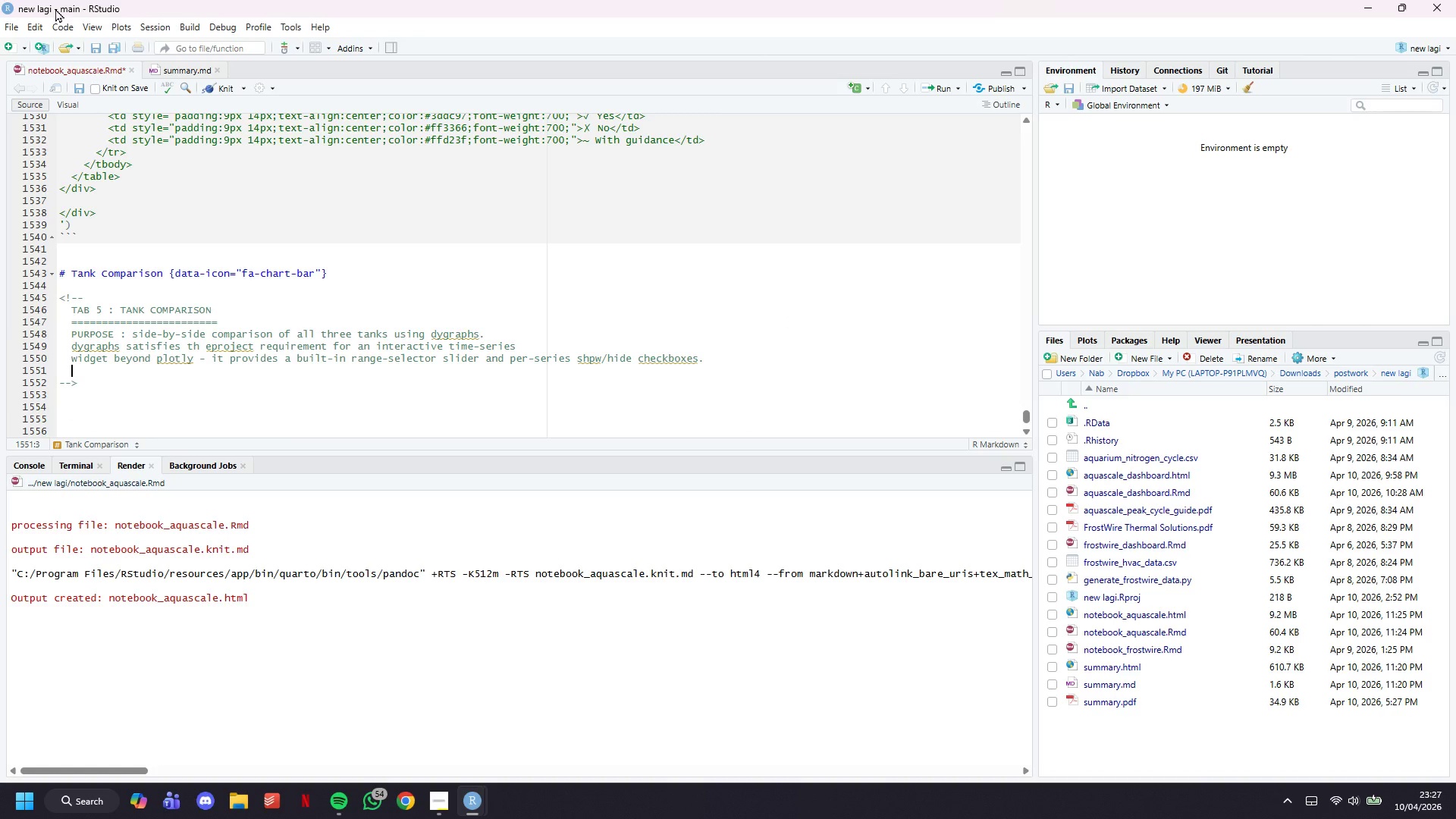 
key(ArrowDown)
 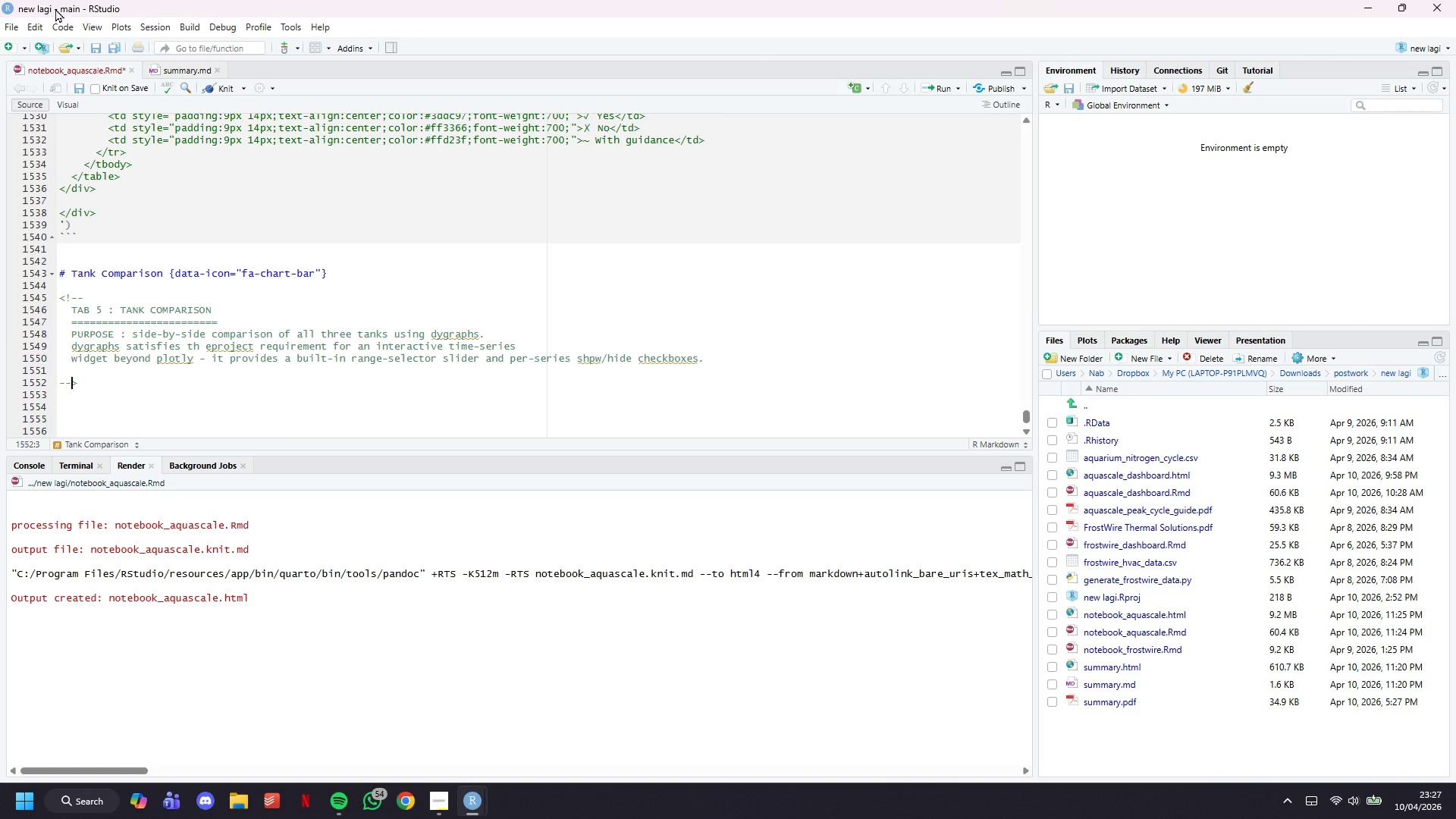 
key(ArrowUp)
 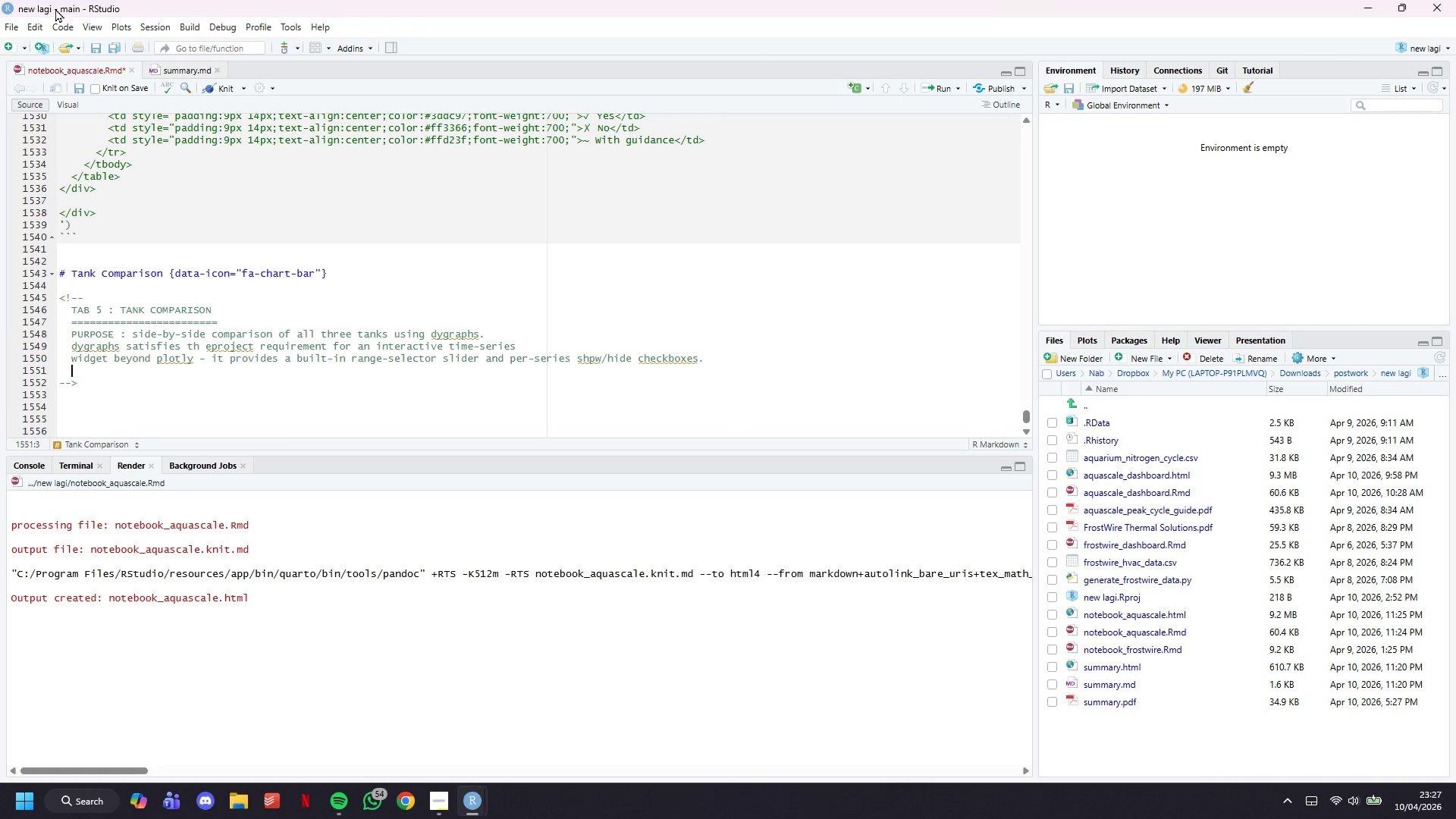 
key(Backspace)
 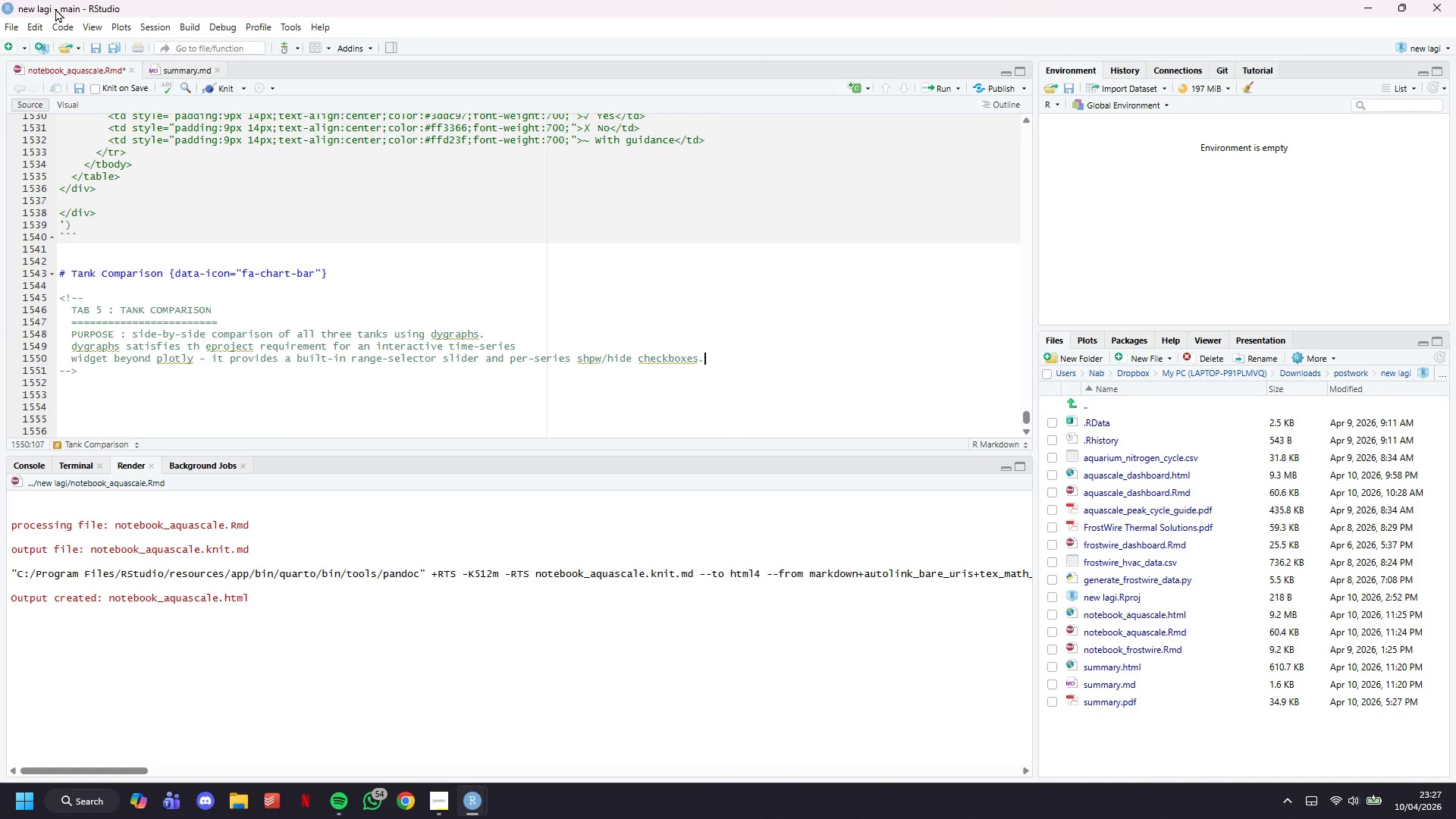 
key(Backspace)
 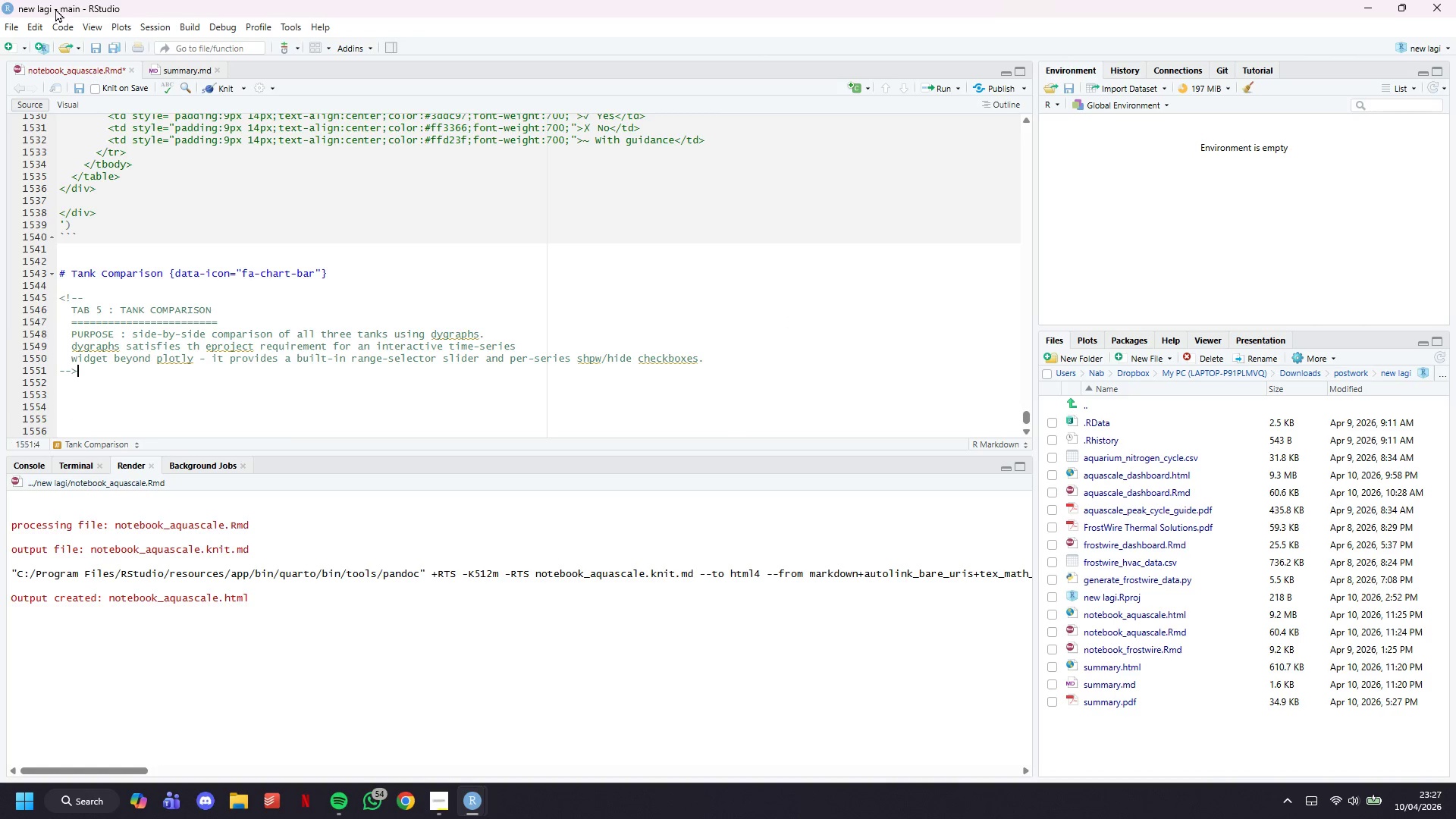 
key(ArrowDown)
 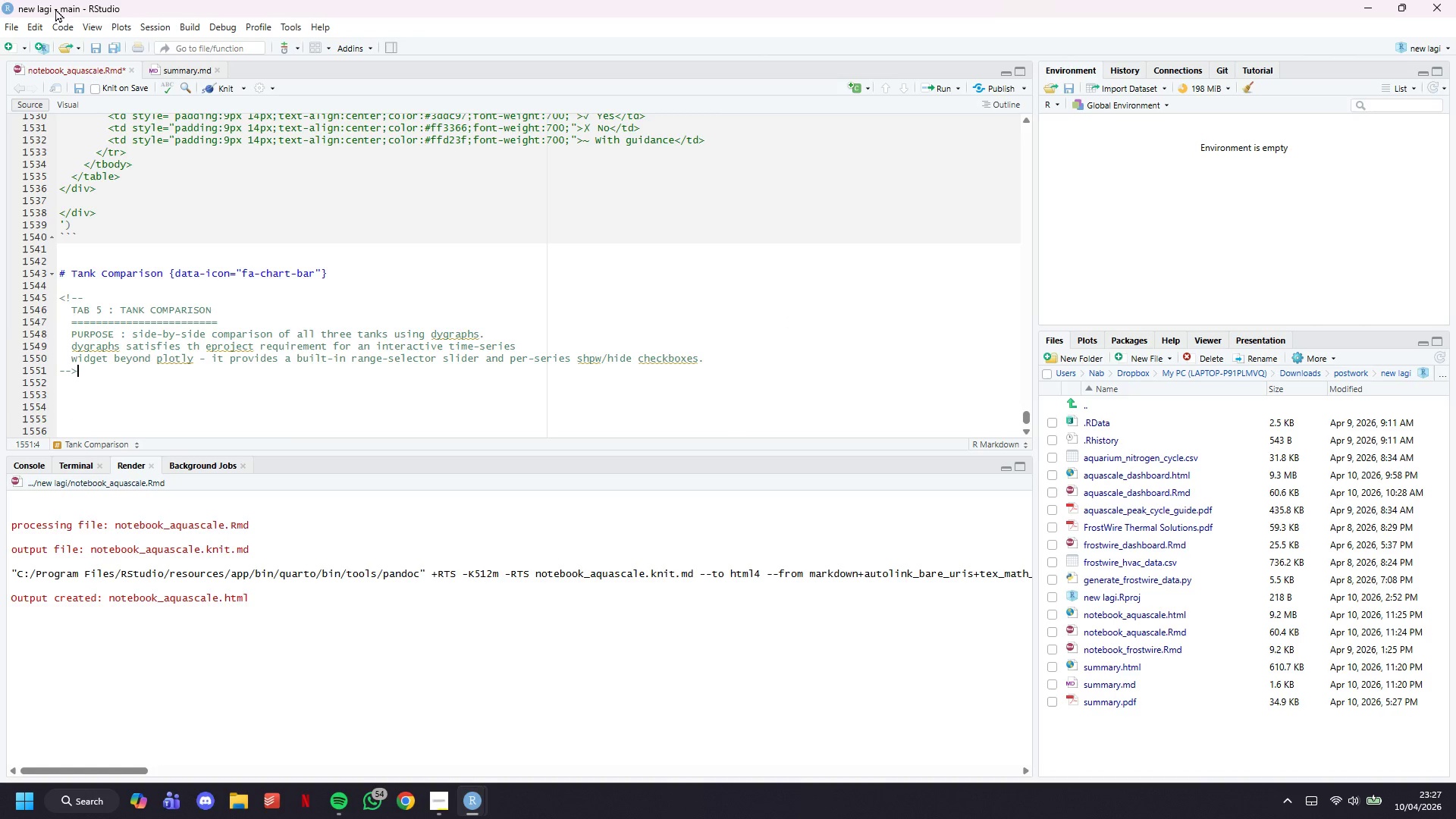 
key(Enter)
 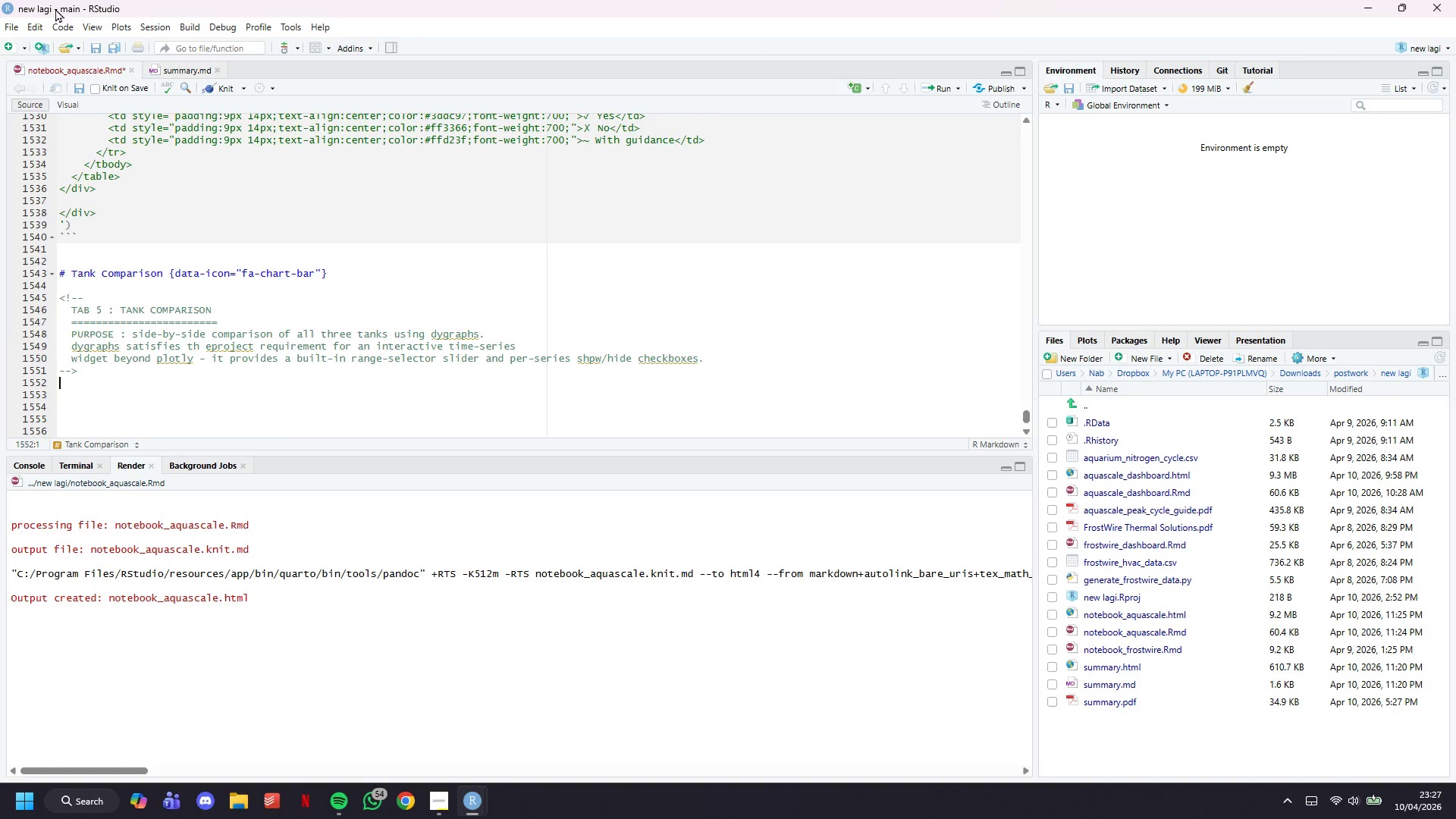 
key(Enter)
 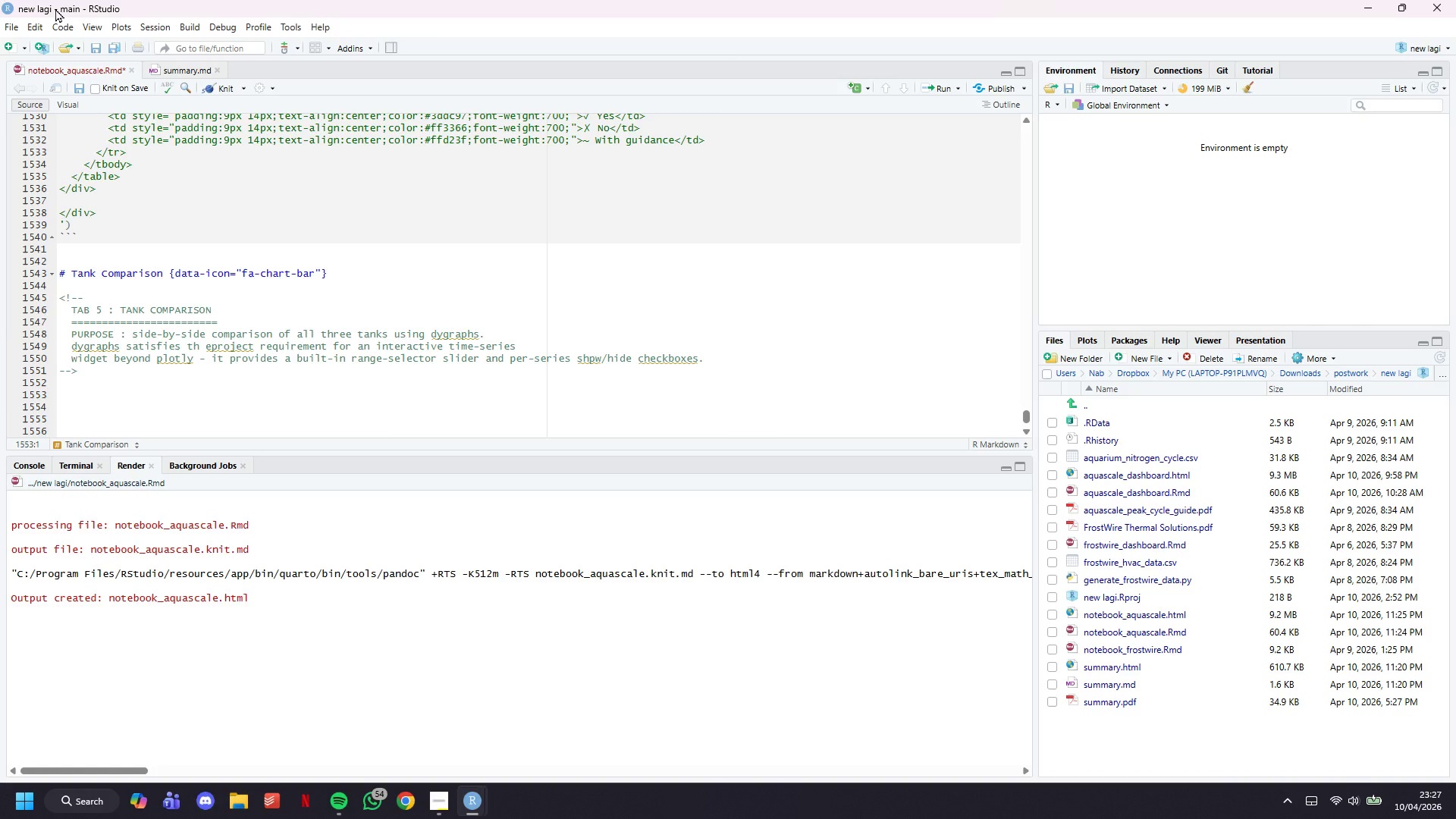 
key(ArrowUp)
 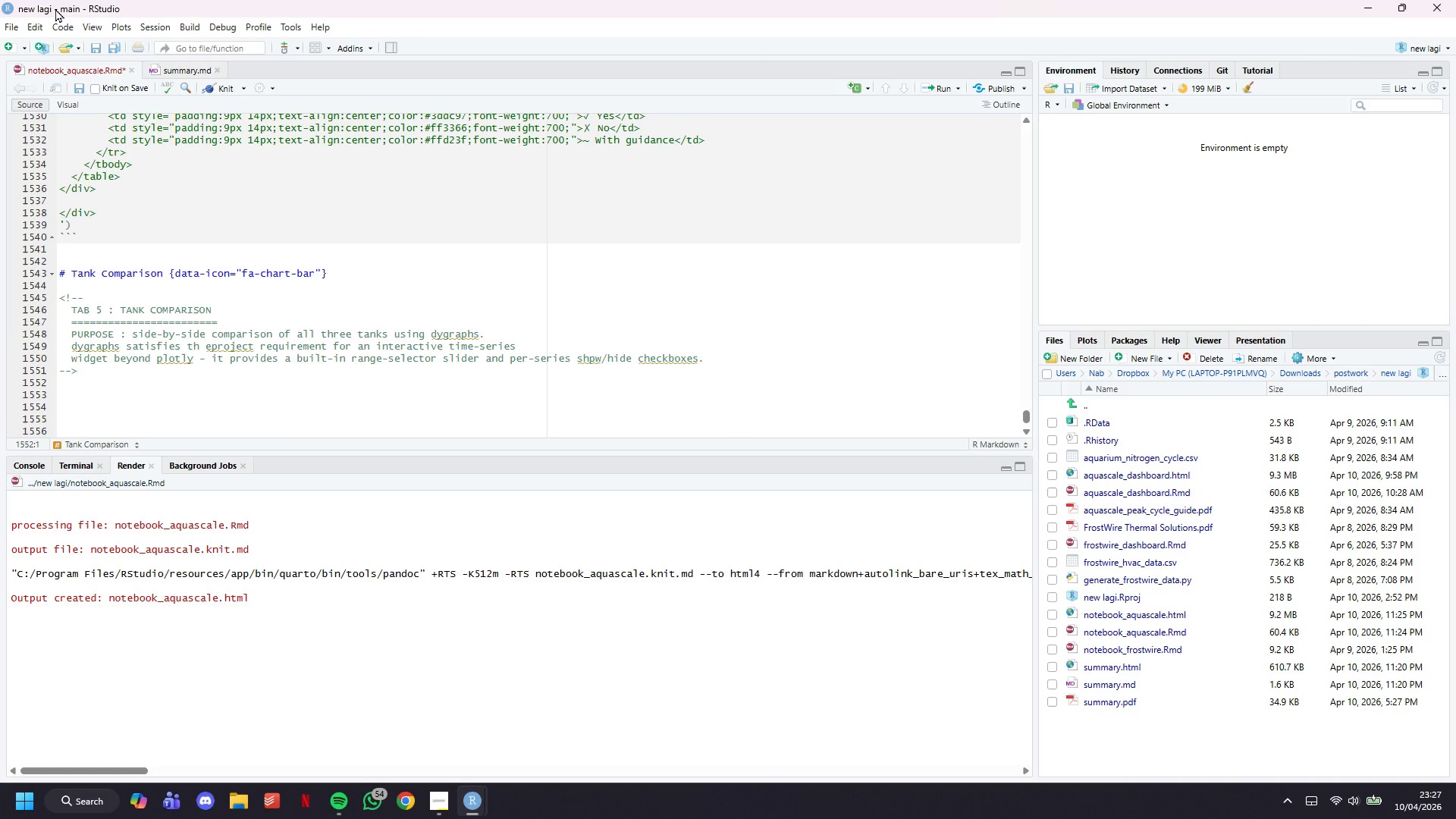 
key(Enter)
 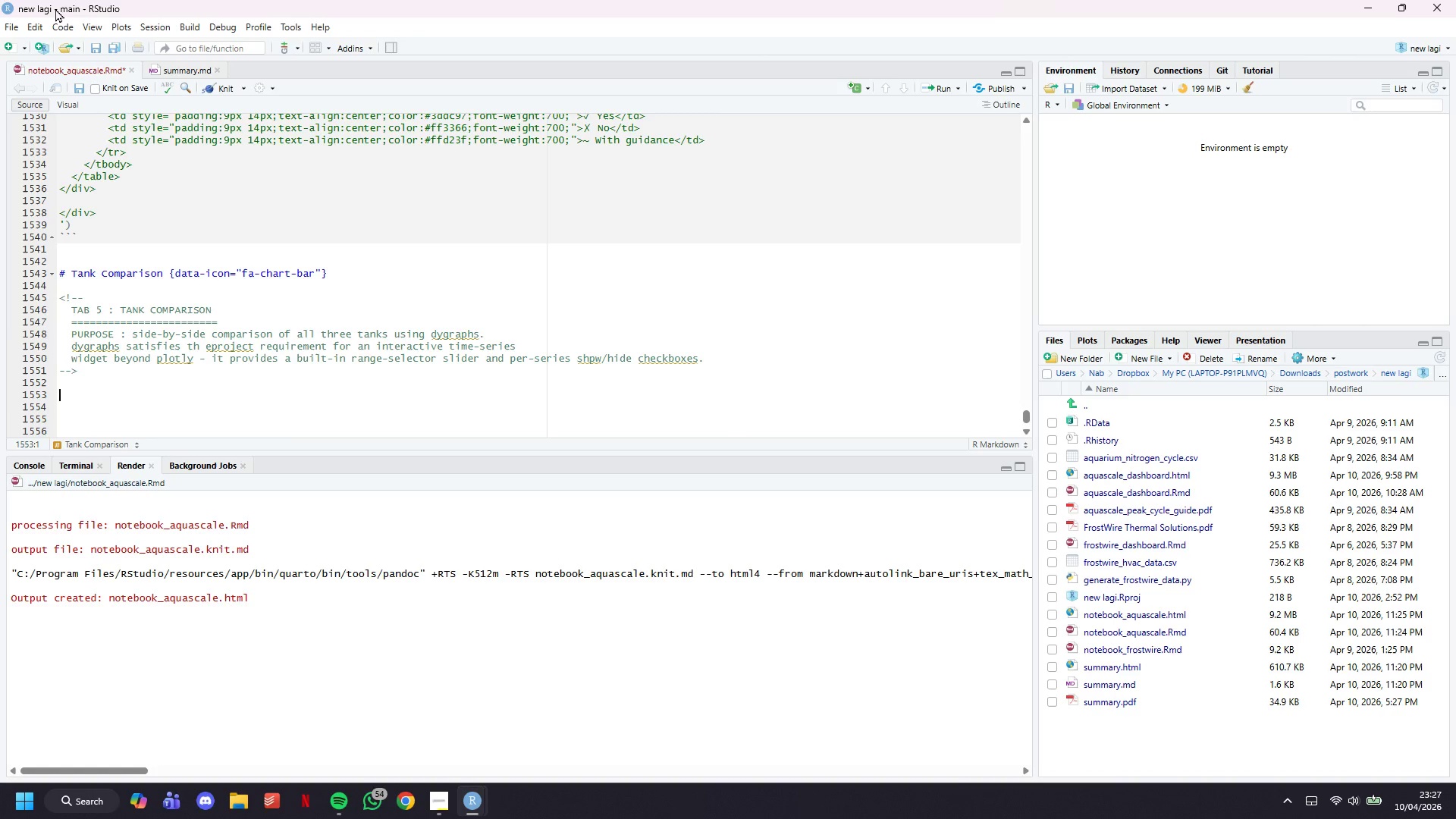 
type(## Sidebar {.sidebar)
 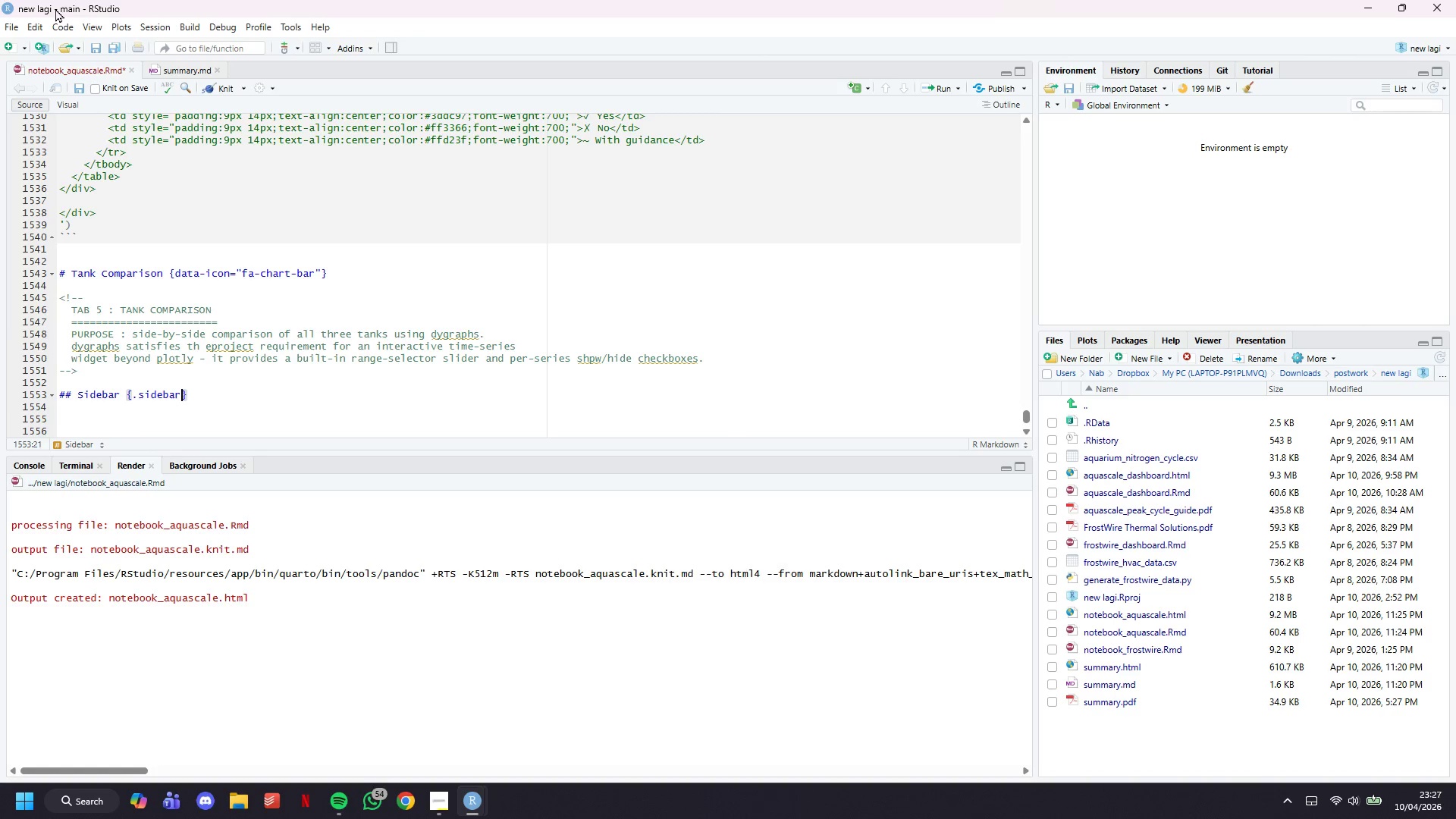 
key(ArrowRight)
 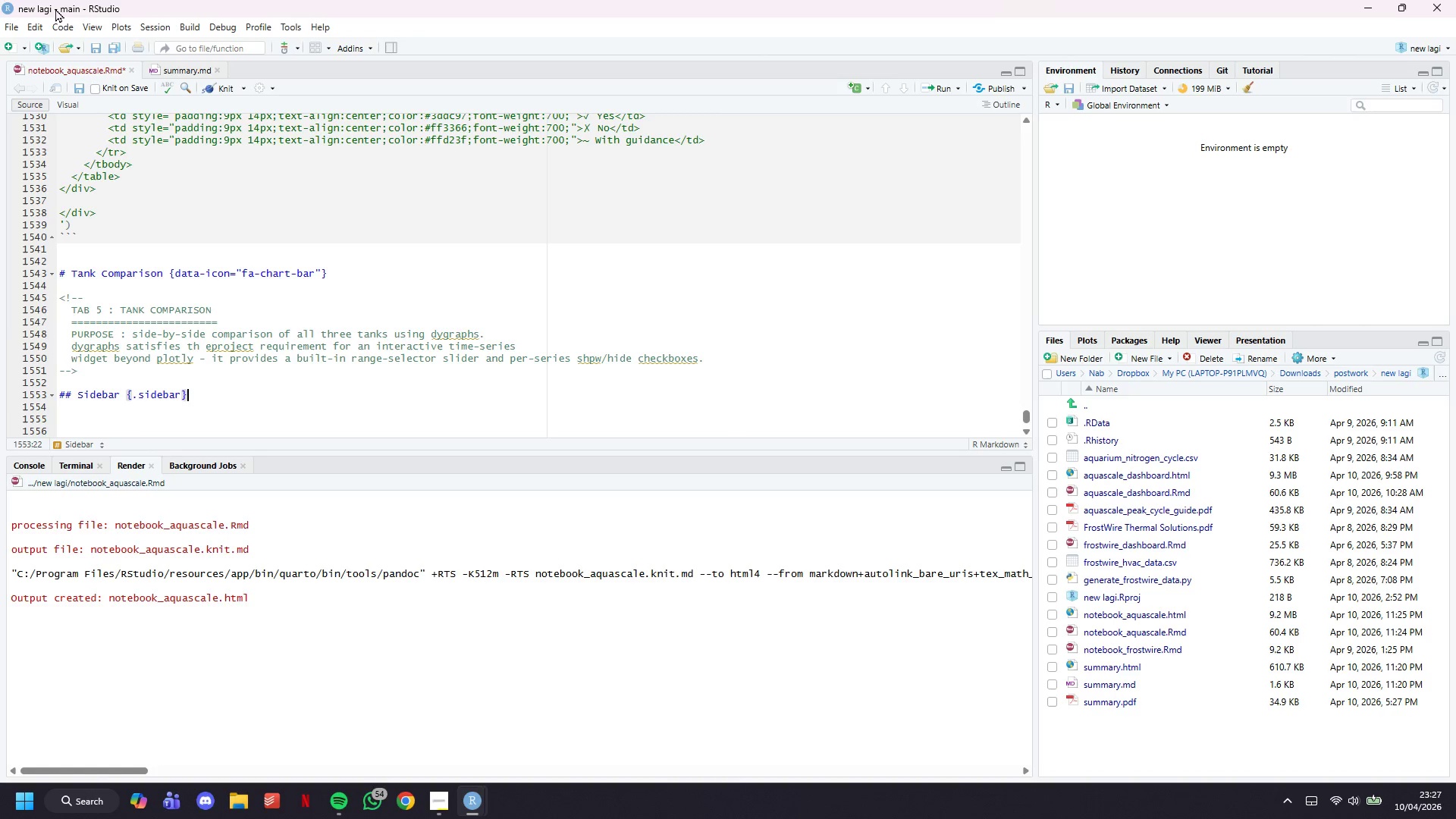 
key(Enter)
 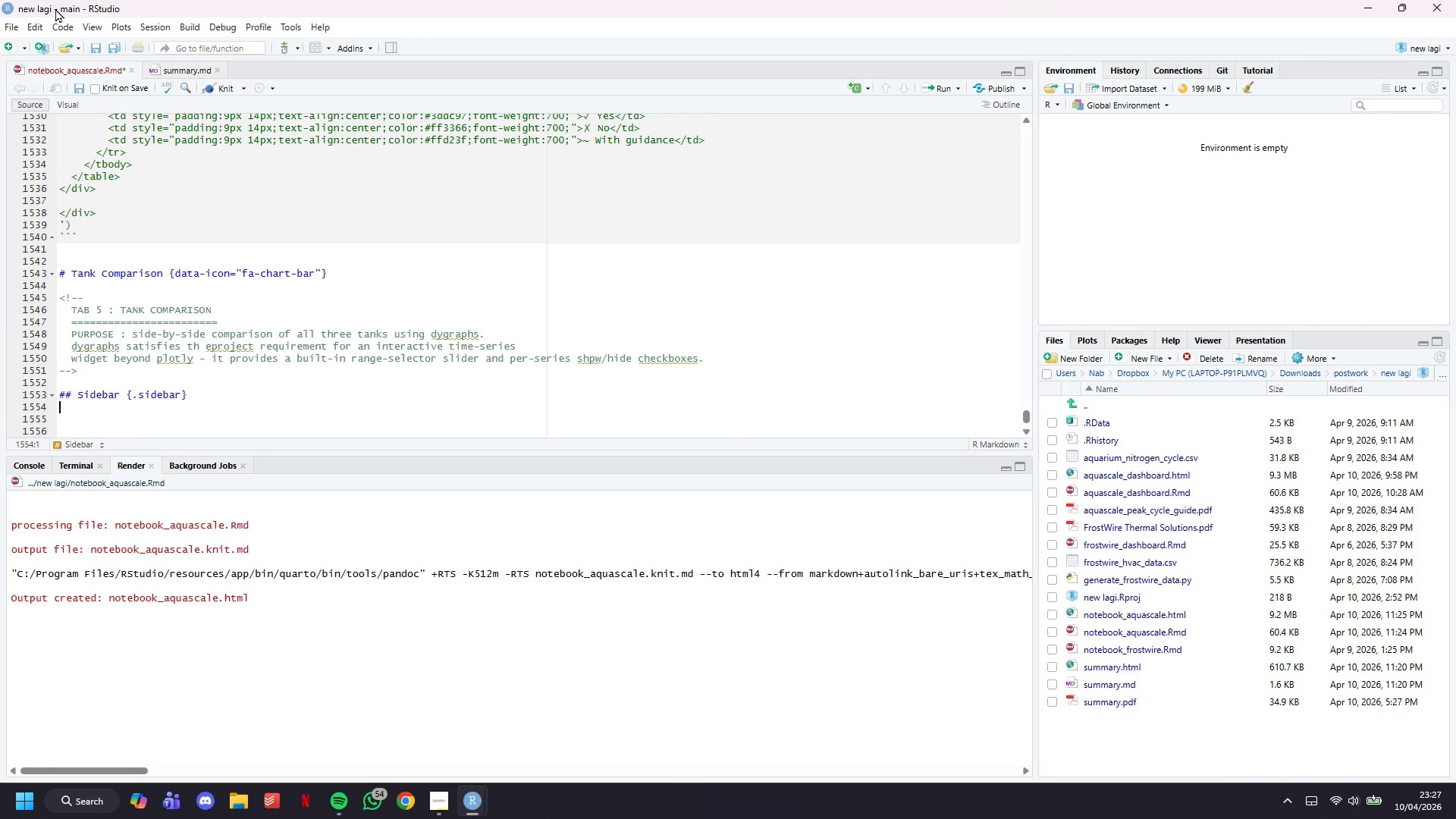 
key(Enter)
 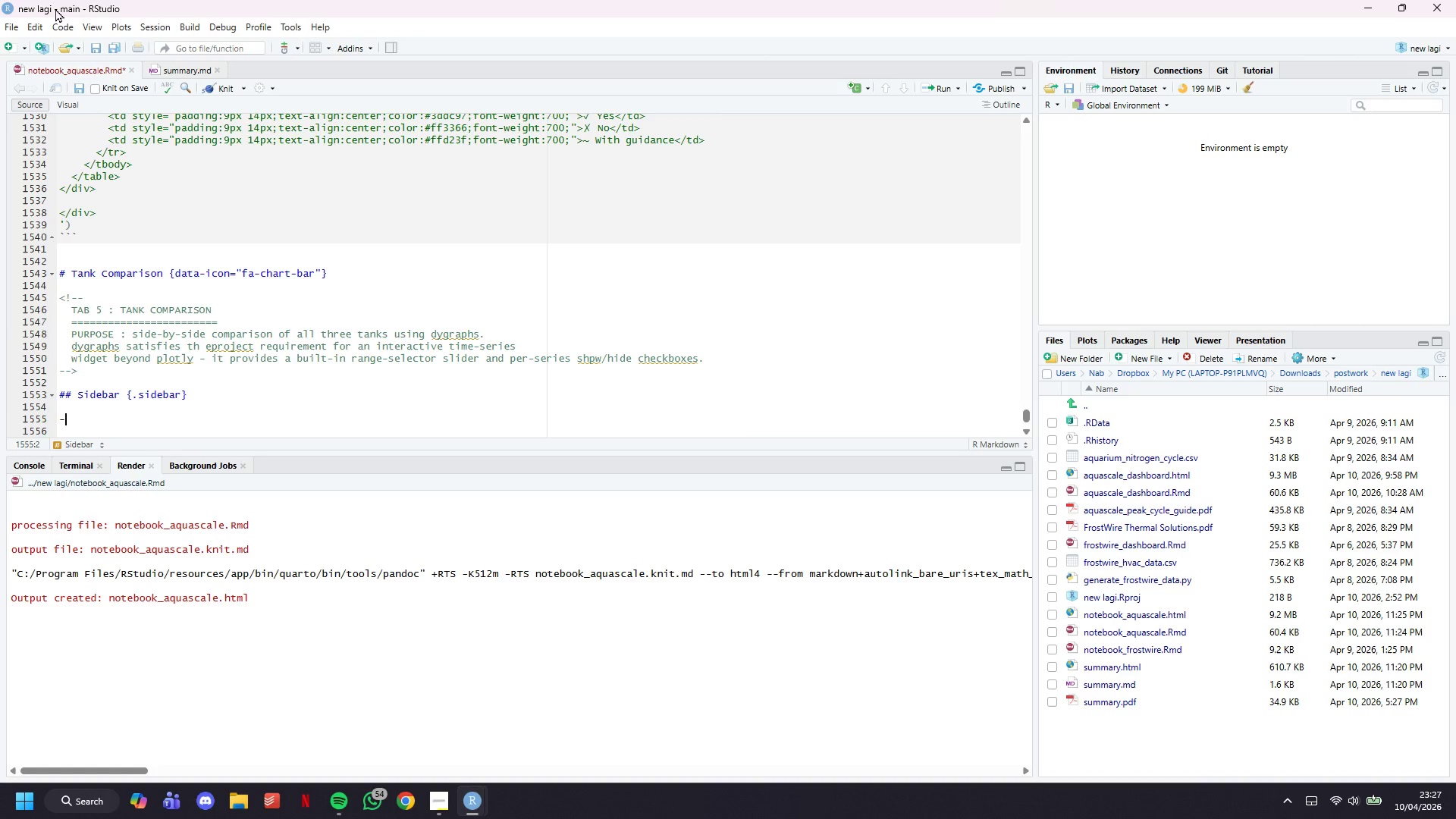 
key(Minus)
 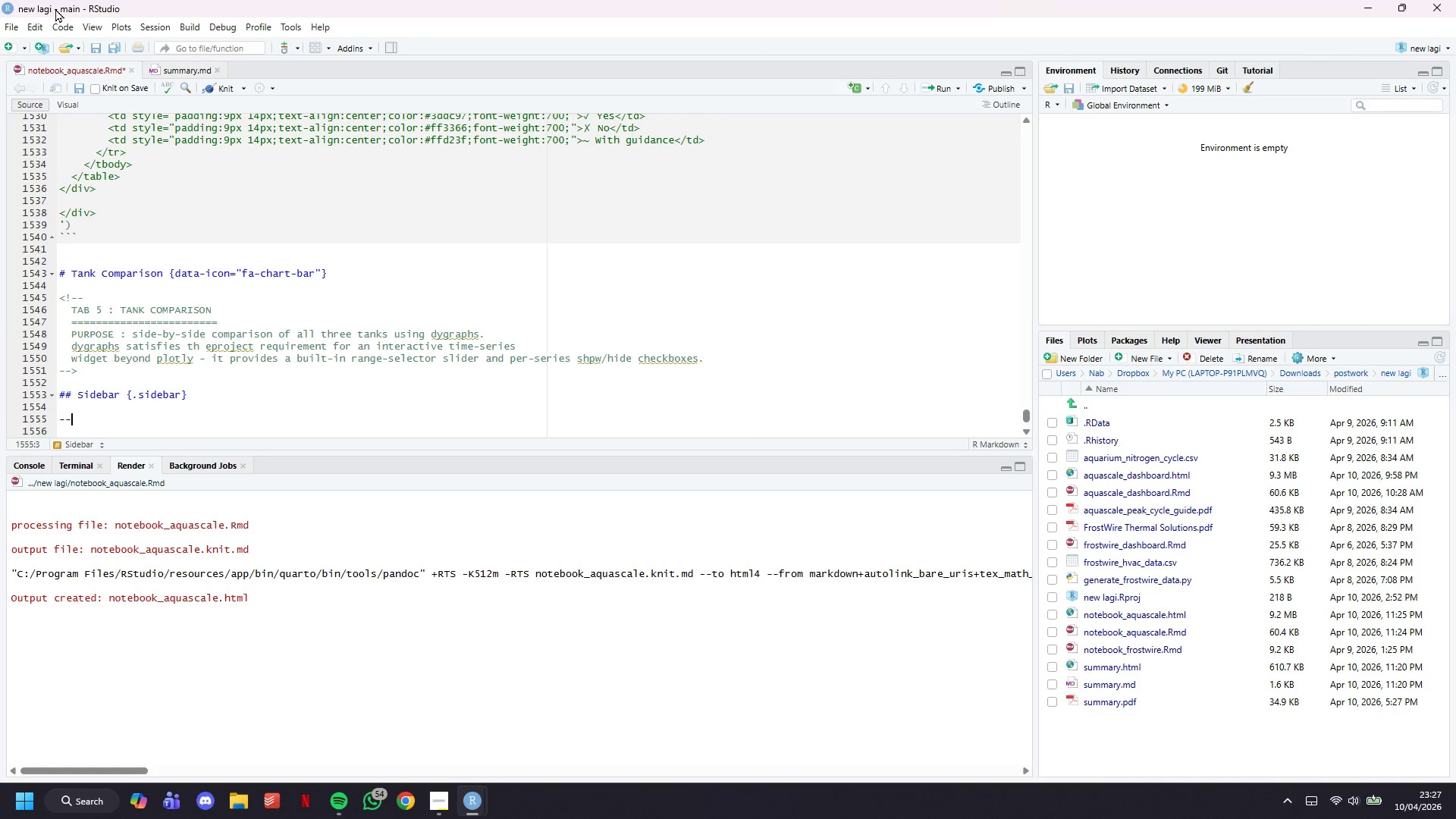 
key(Minus)
 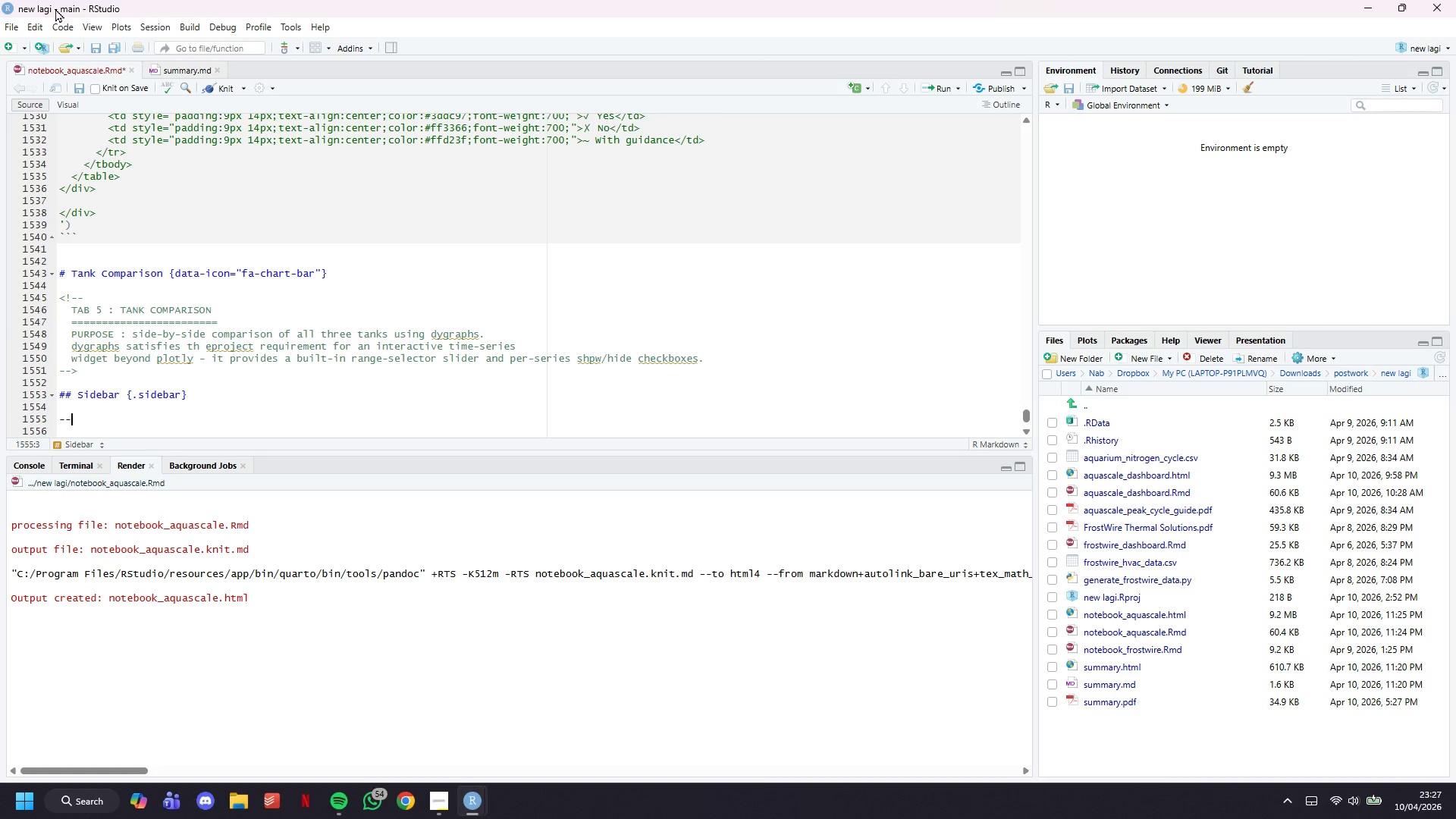 
key(Minus)
 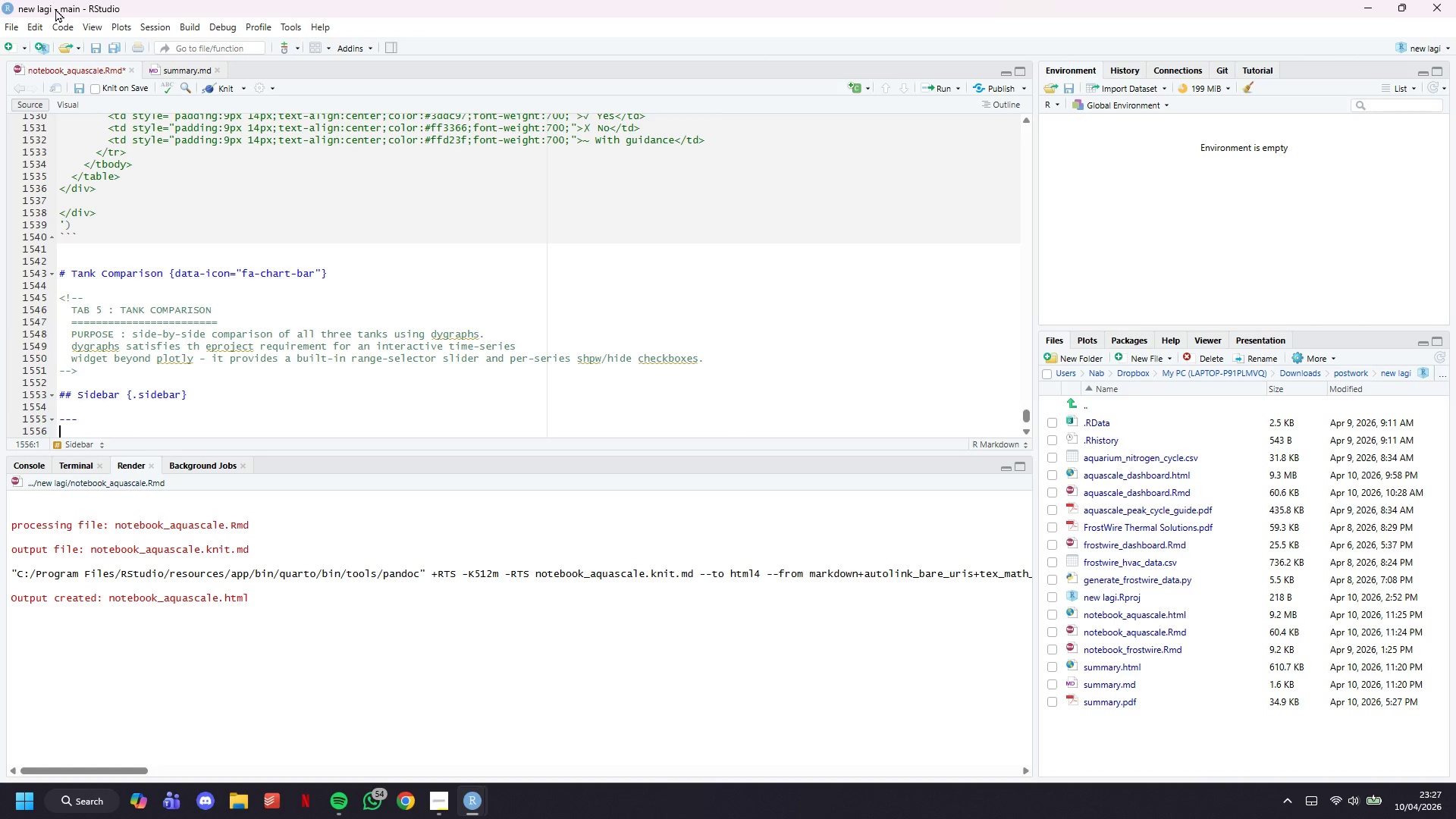 
key(Enter)
 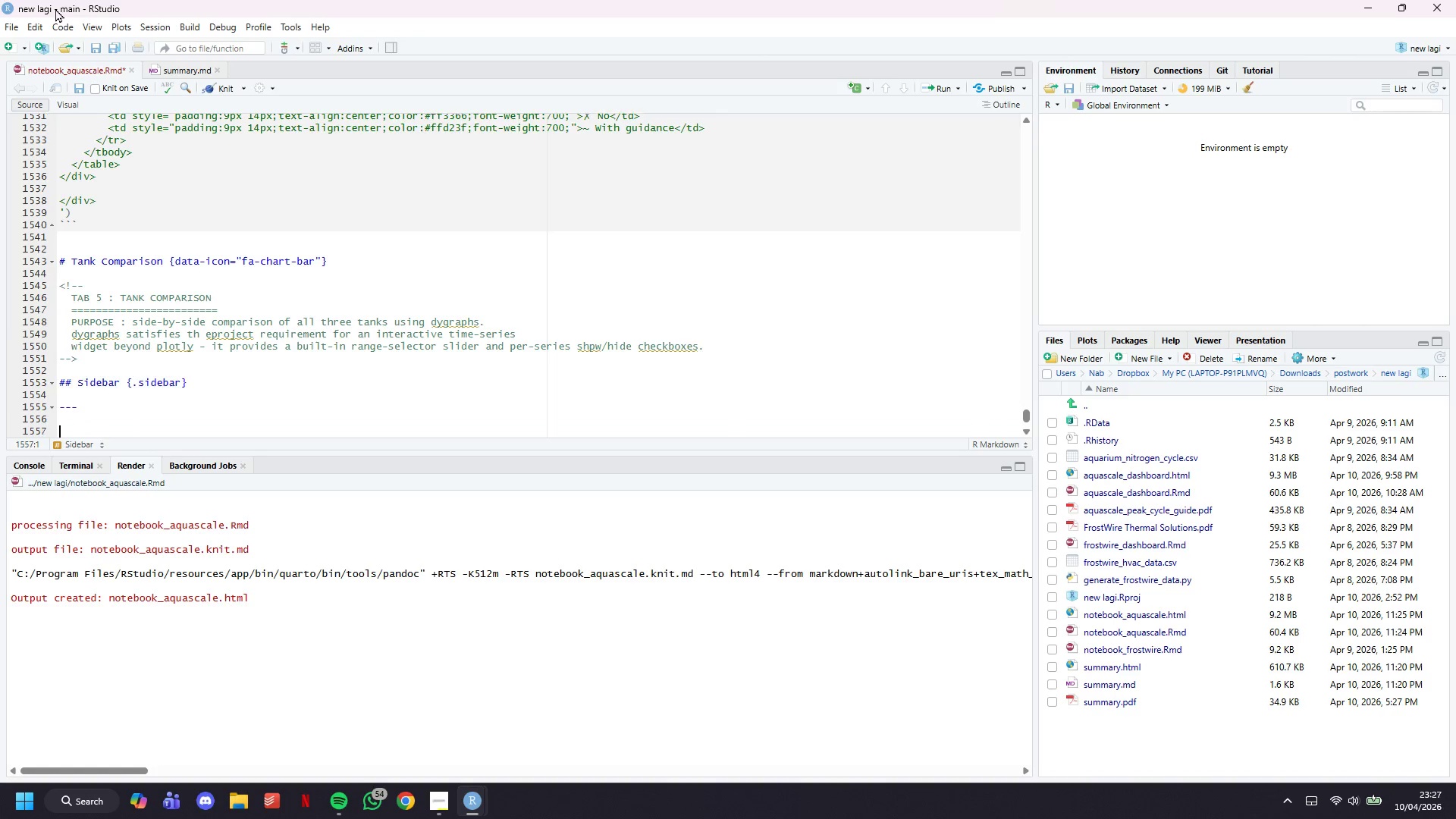 
key(Enter)
 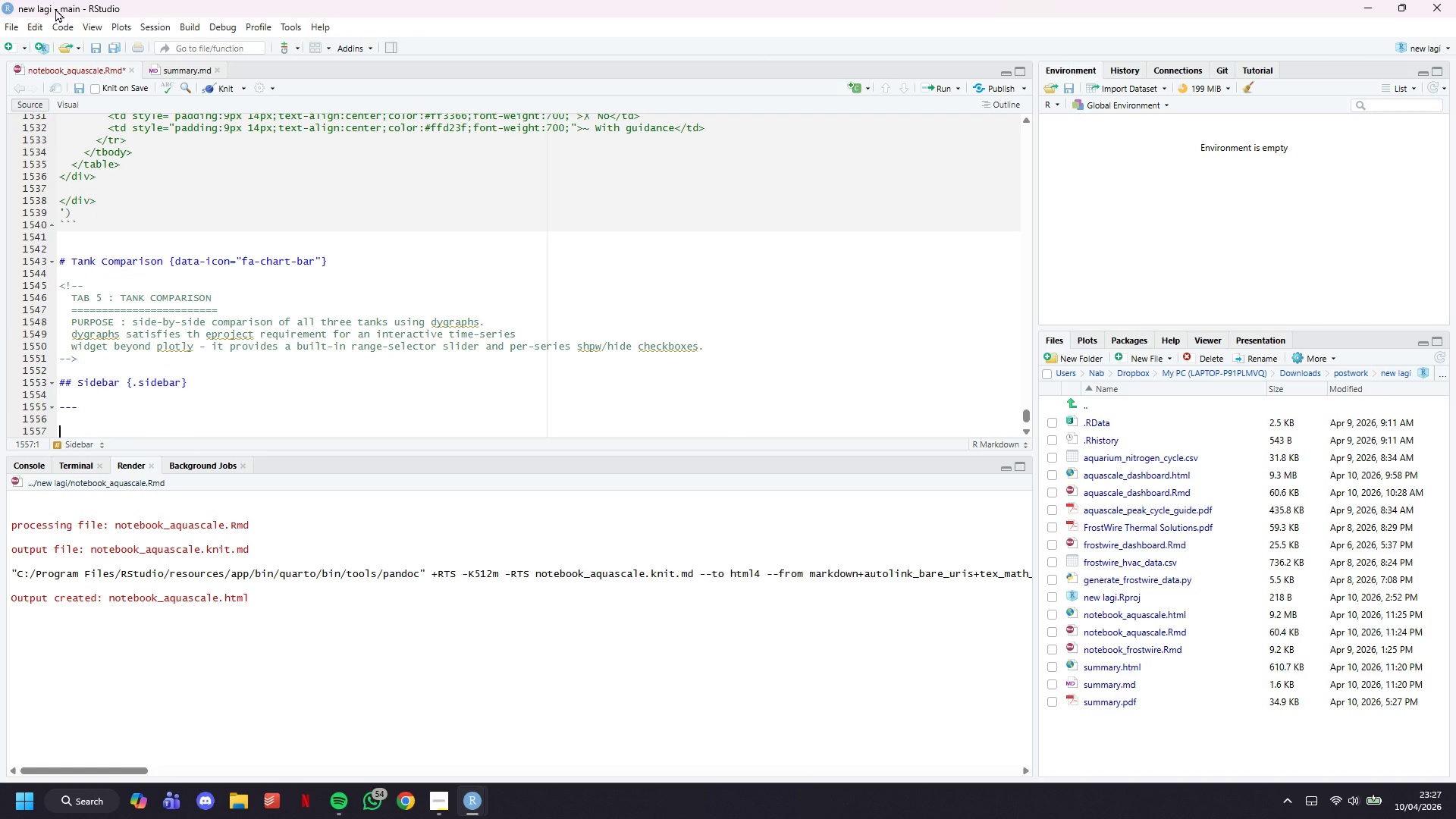 
type(#### Parameter Toggle)
 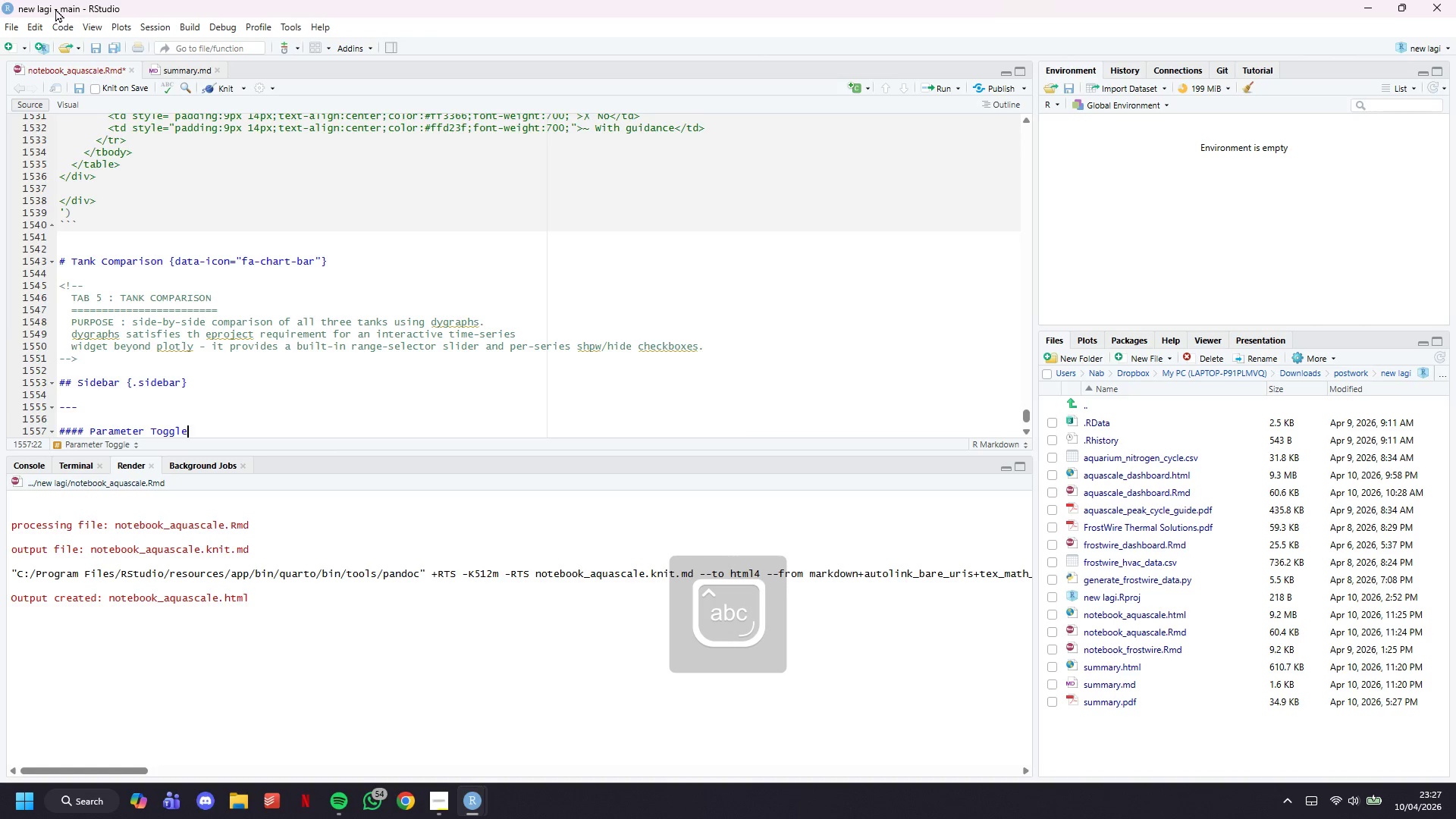 
key(Enter)
 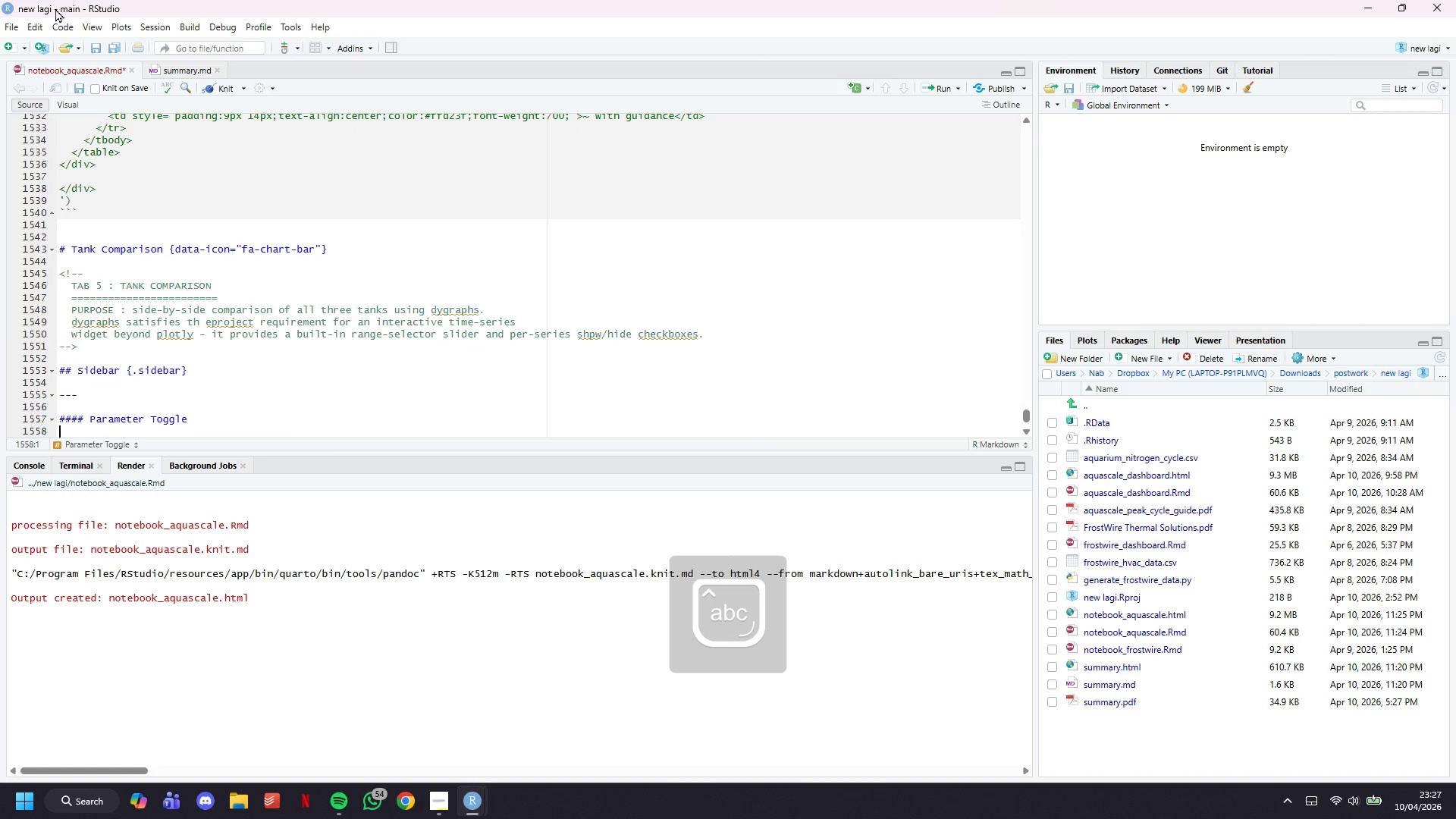 
key(Enter)
 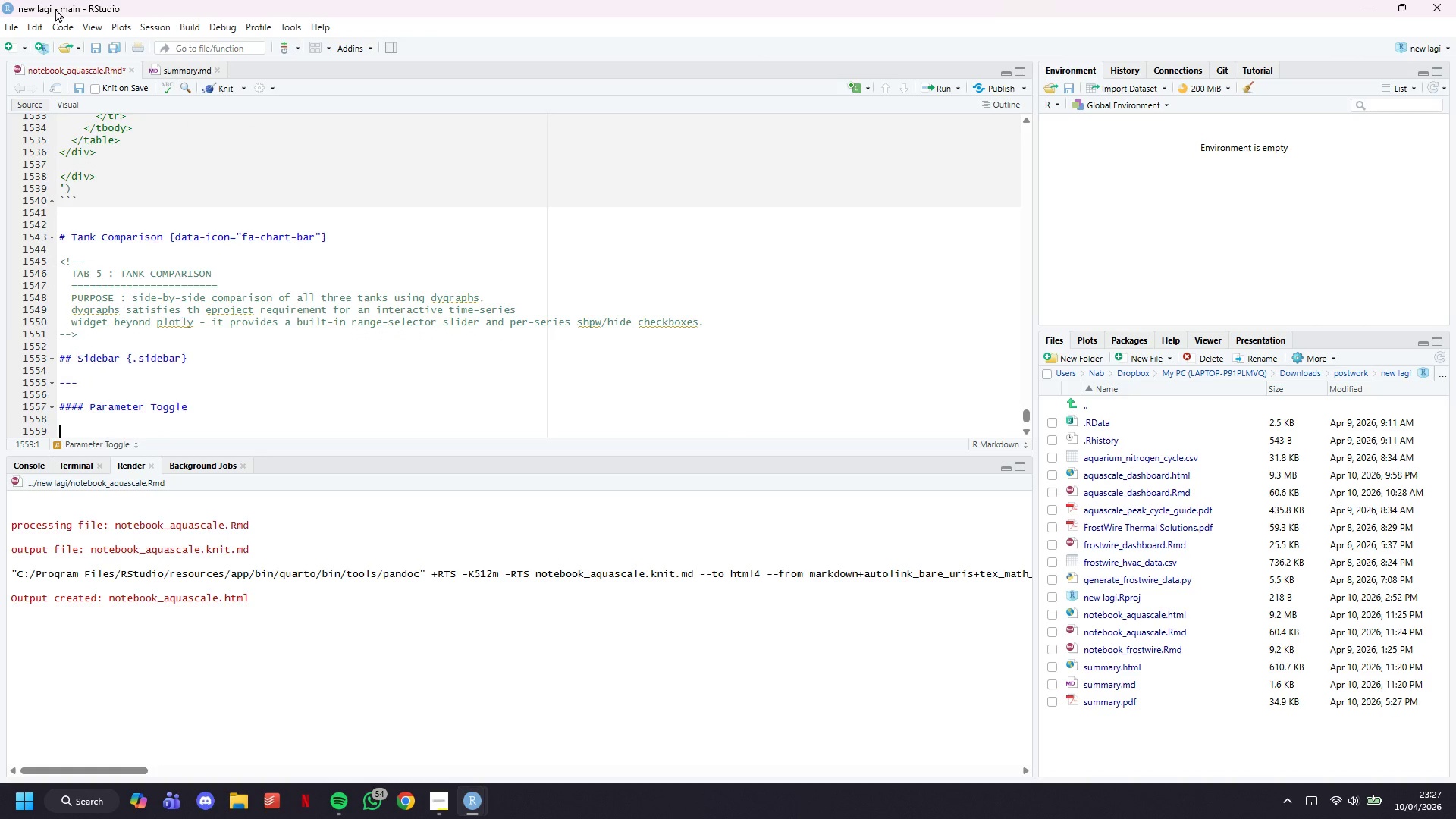 
wait(8.06)
 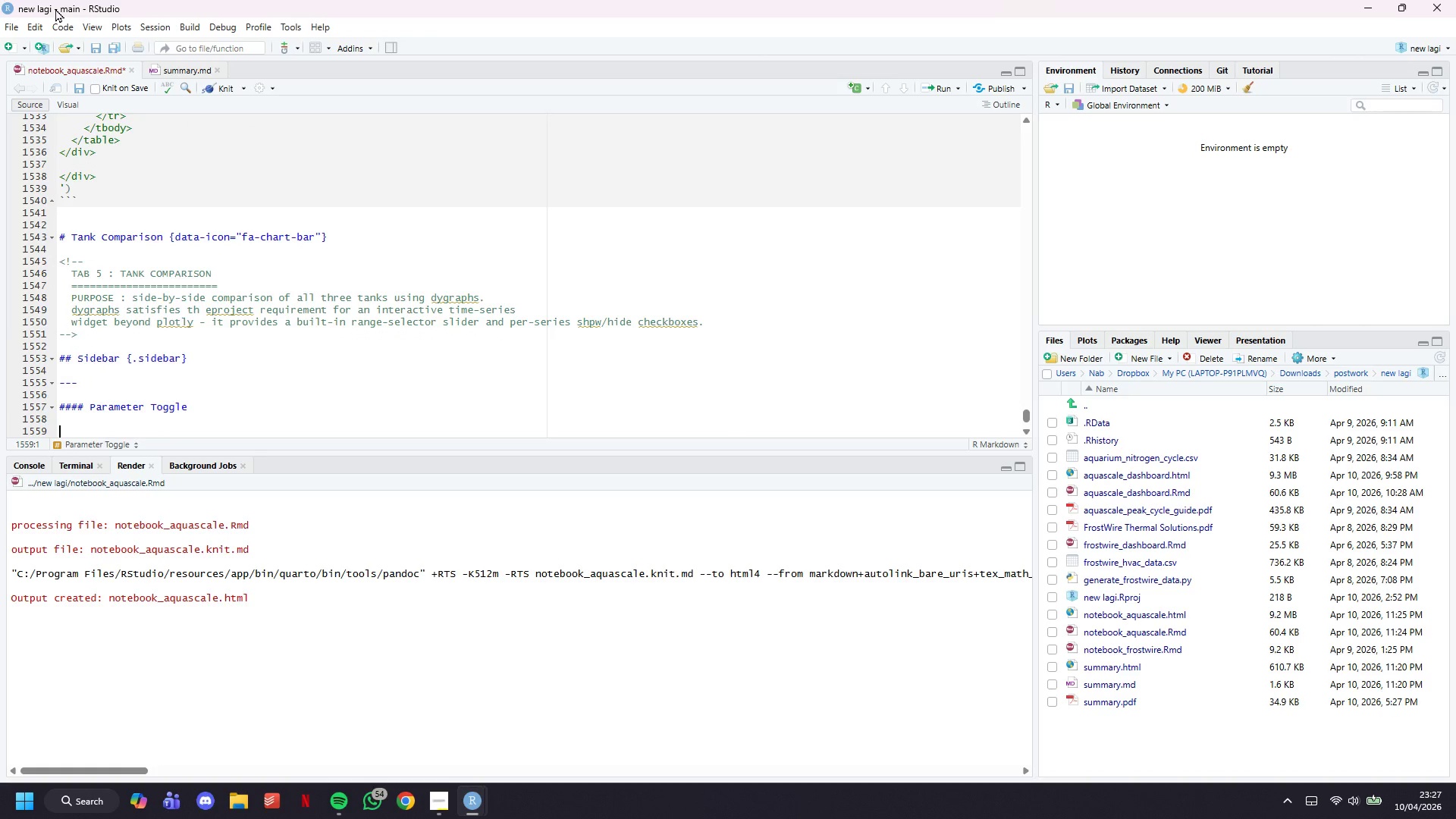 
type(Seel)
key(Backspace)
key(Backspace)
type(lect which)
 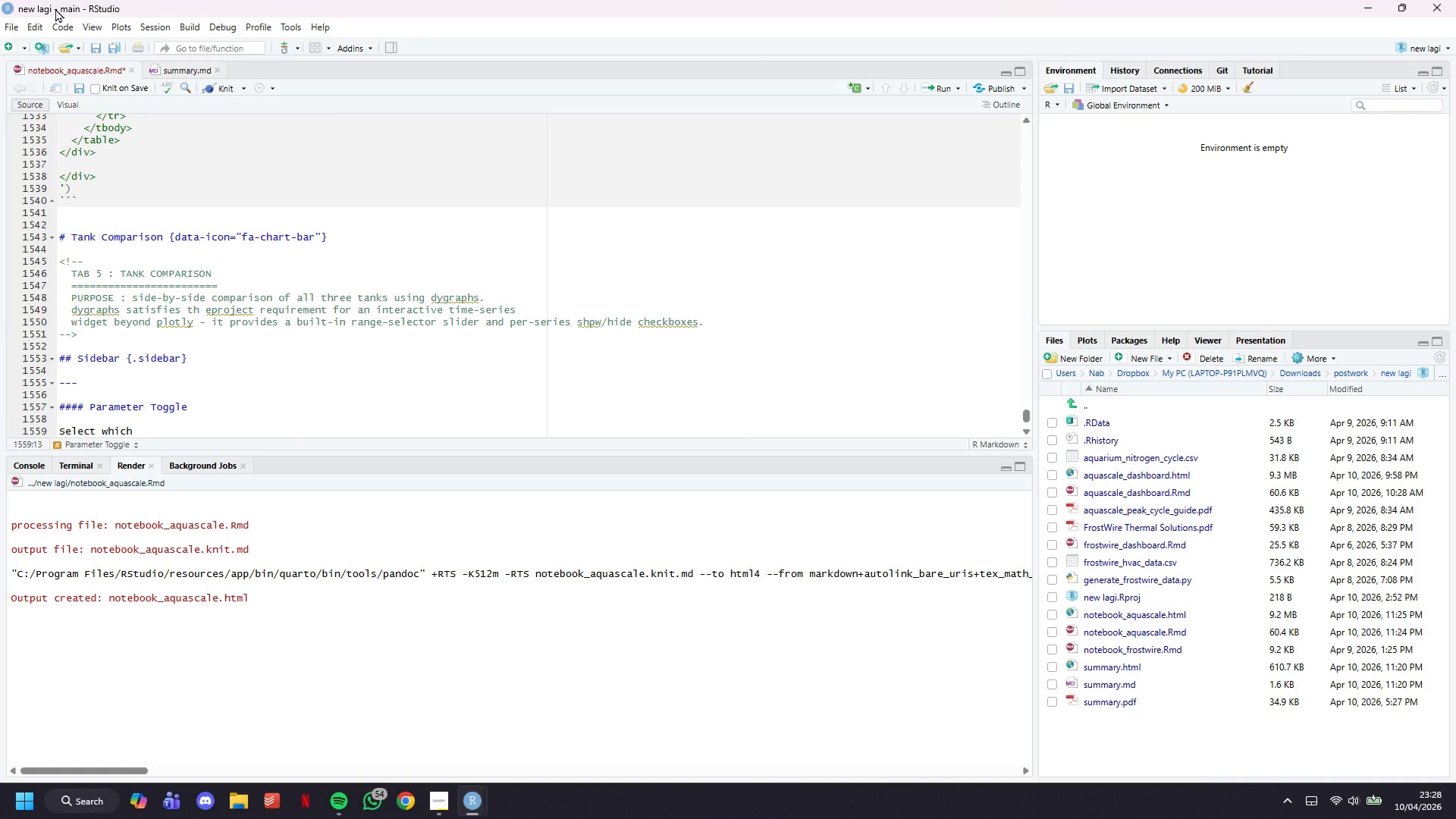 
wait(51.97)
 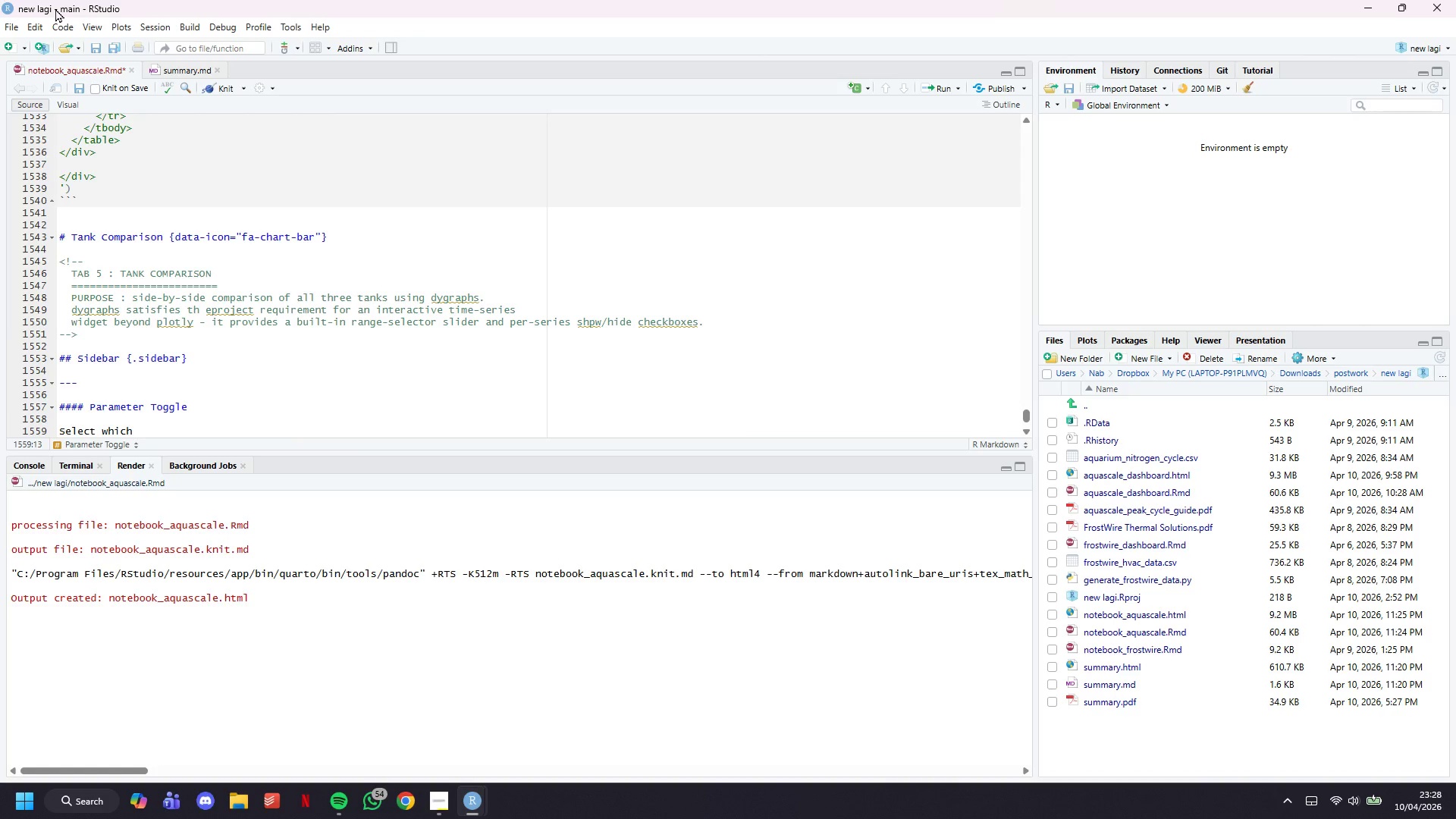 
type( chemistry to)
key(Backspace)
key(Backspace)
type(oa)
key(Backspace)
key(Backspace)
type(parameter to si)
key(Backspace)
key(Backspace)
type(display across all three tanks simula)
key(Backspace)
type(taneously.)
 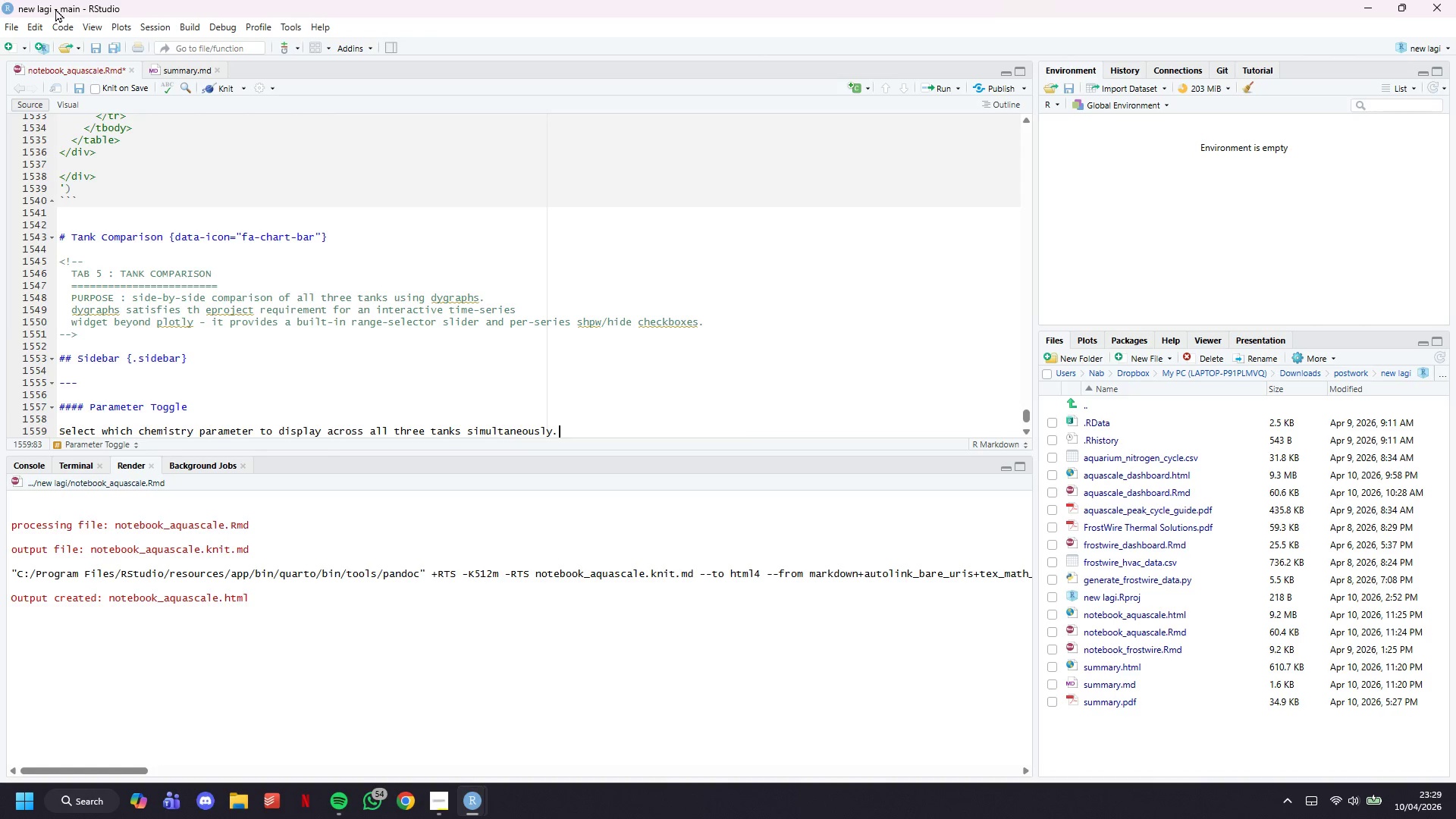 
key(Enter)
 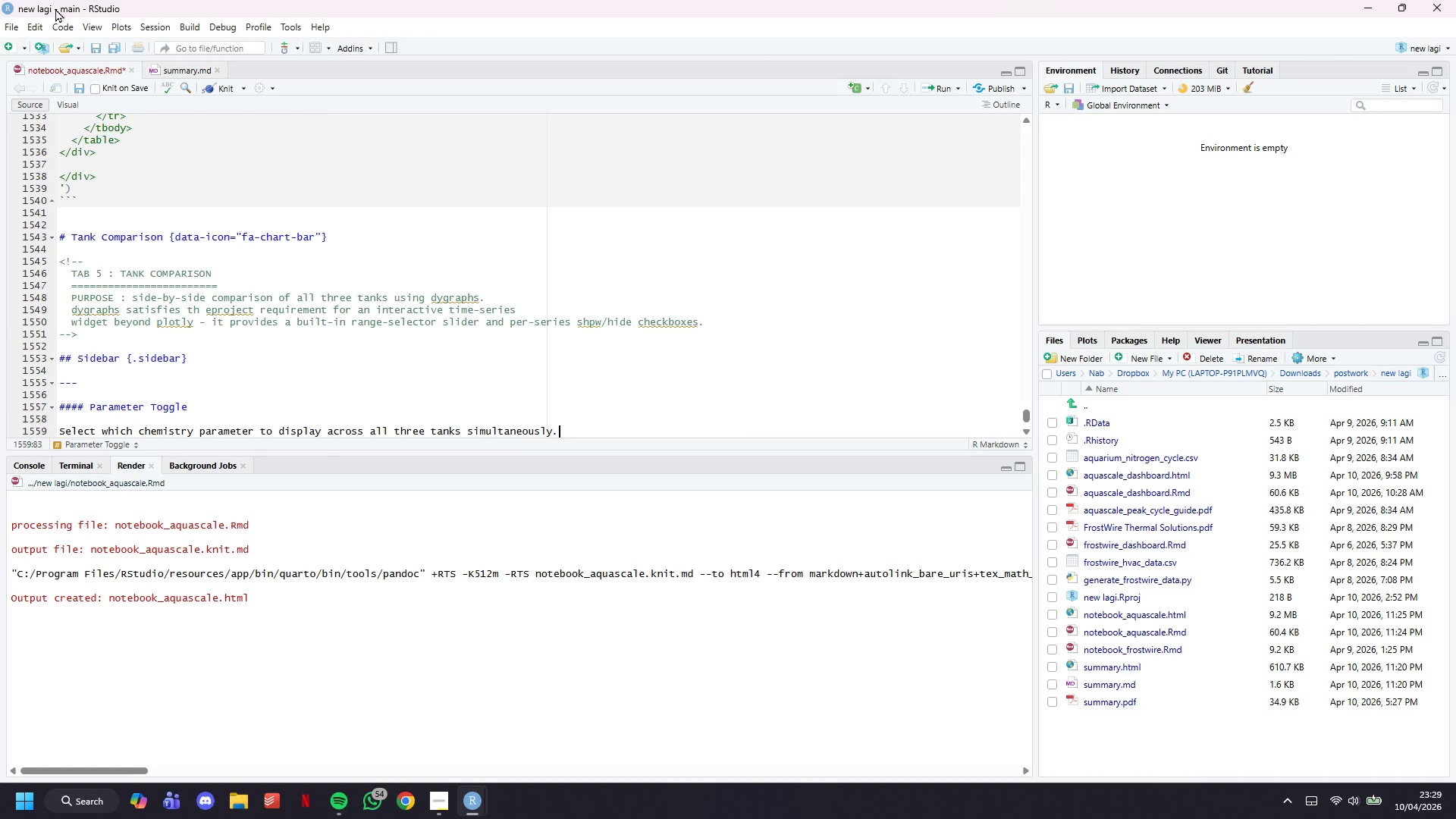 
key(Enter)
 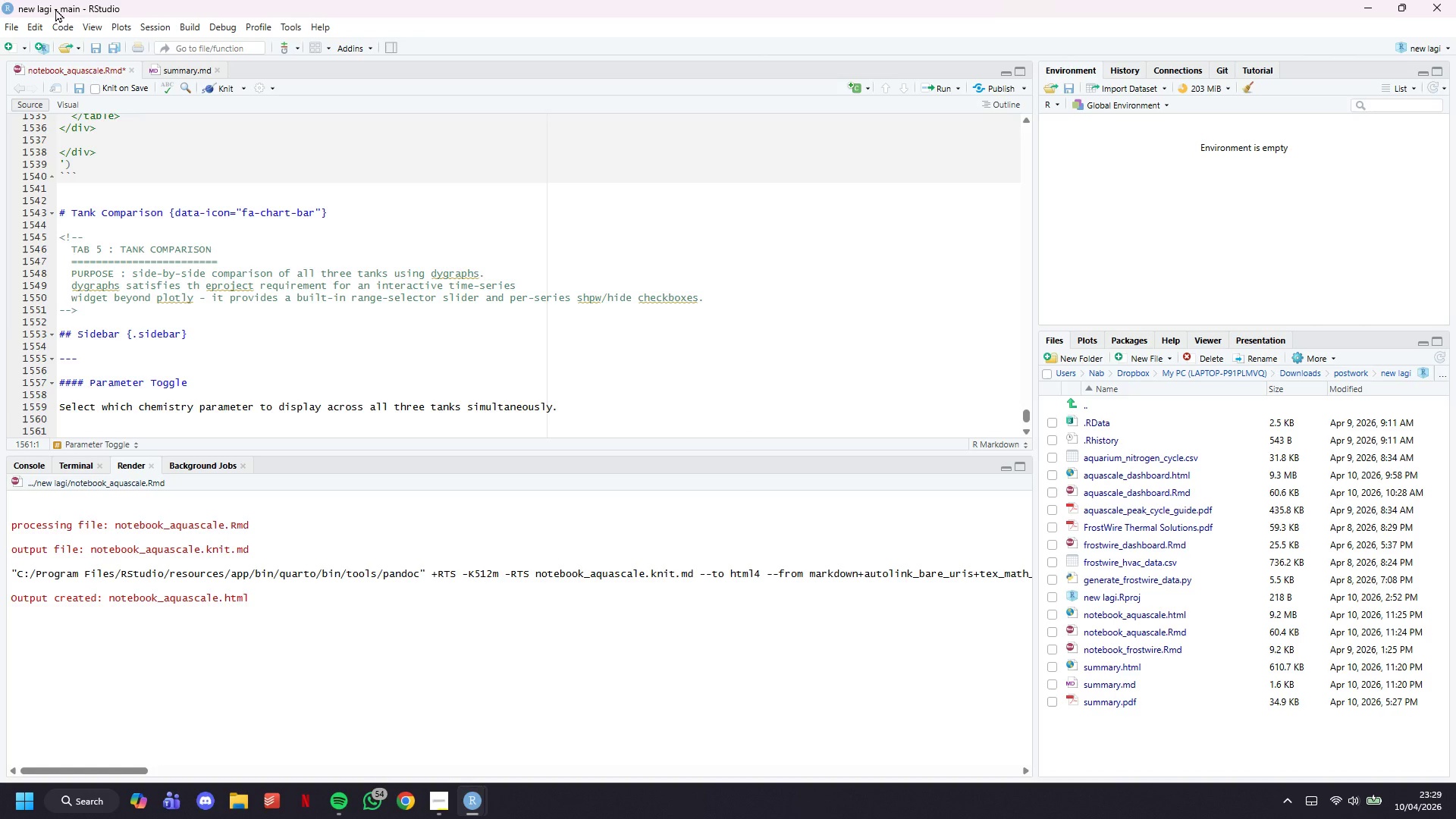 
wait(5.31)
 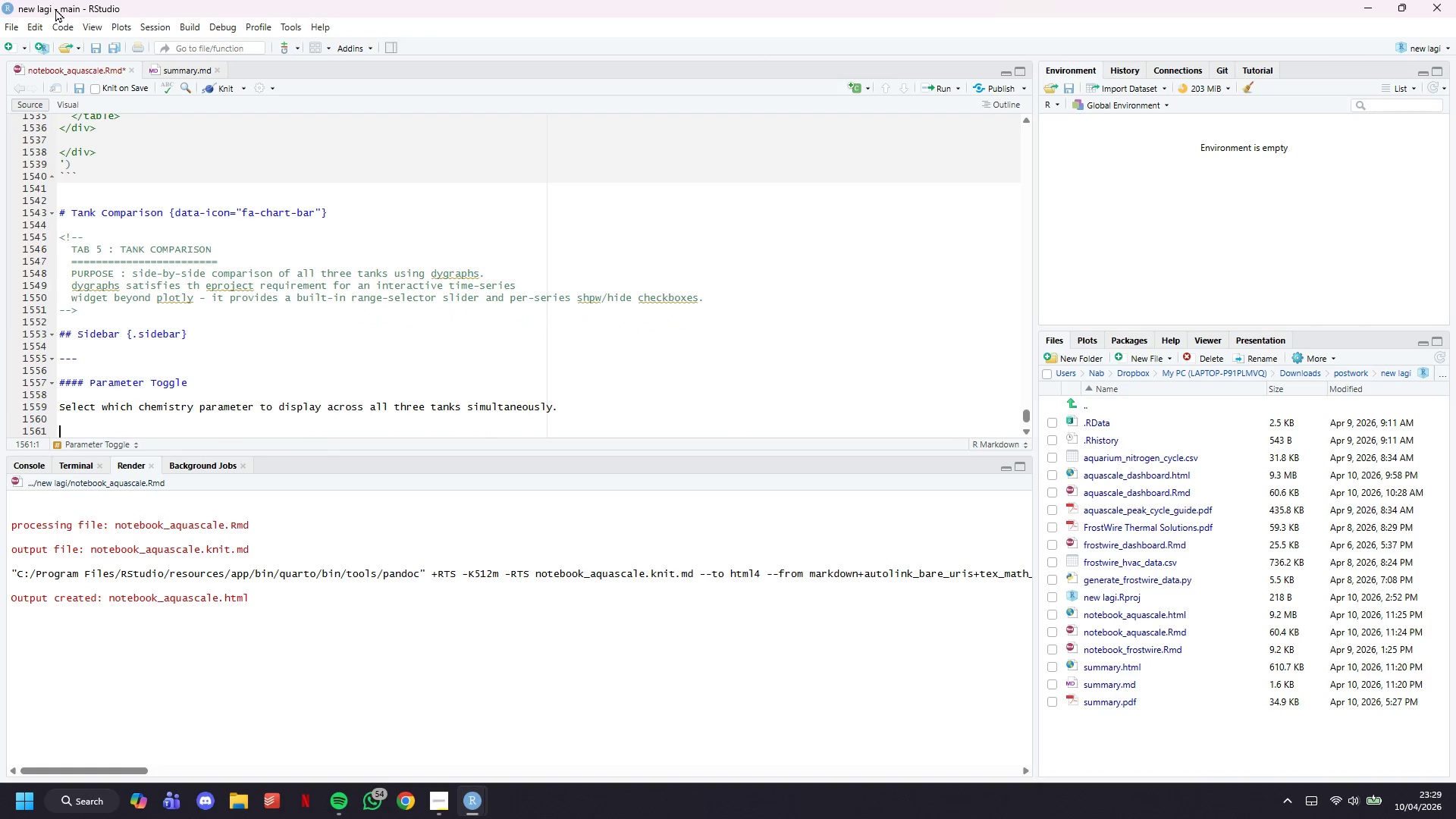 
key(Backspace)
type(This satisfies the requirement to ****)
 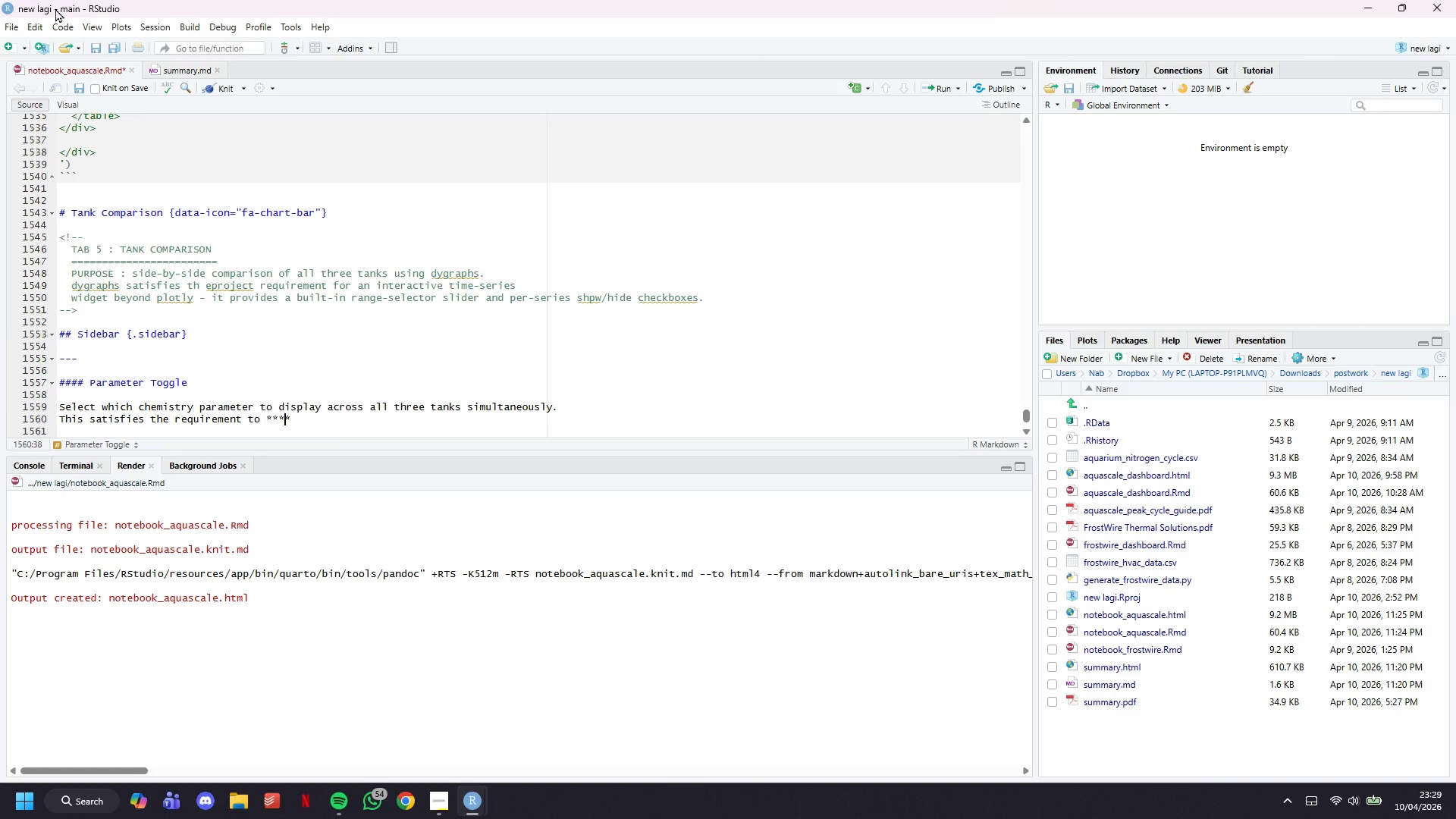 
 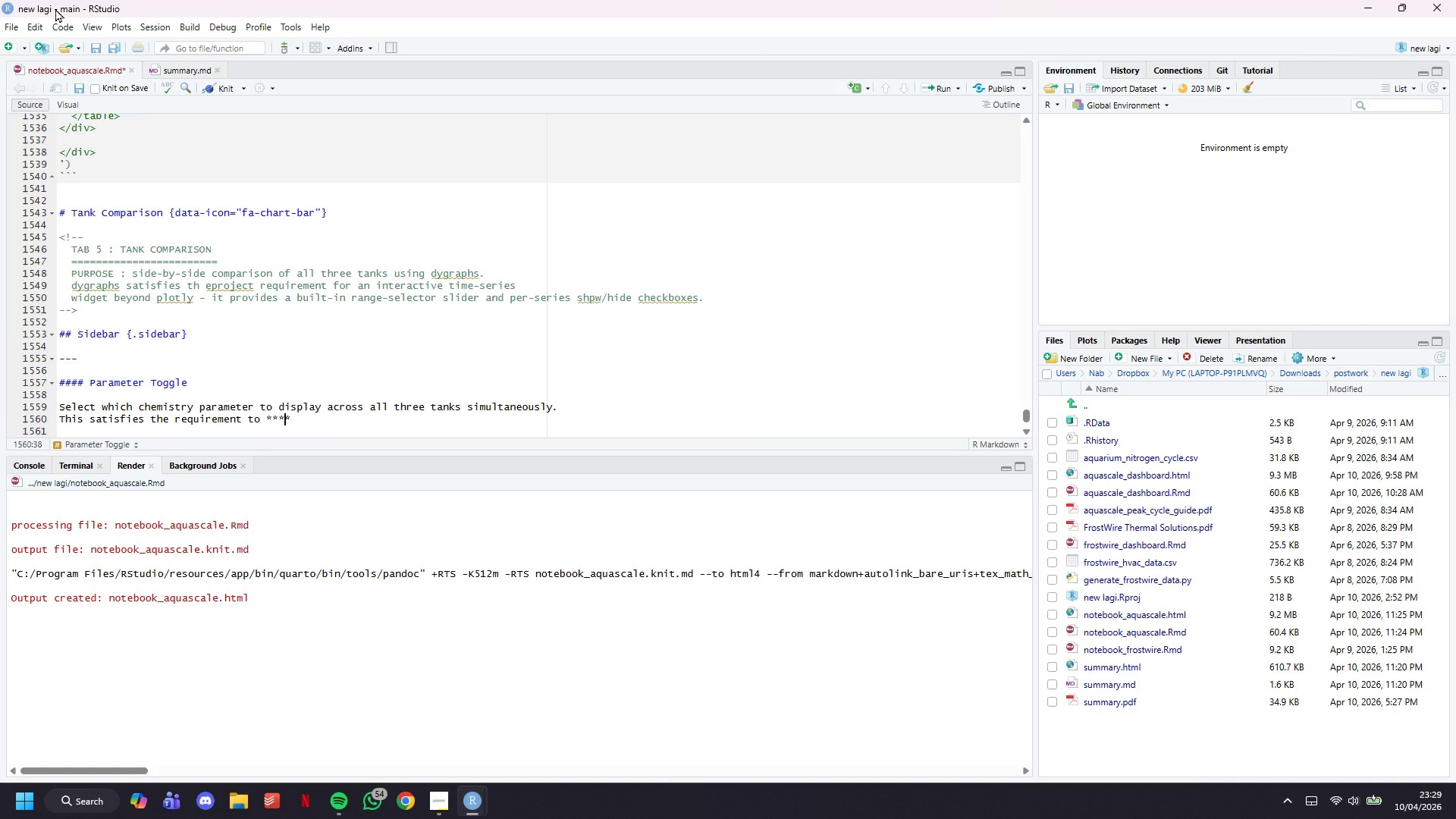 
key(ArrowLeft)
 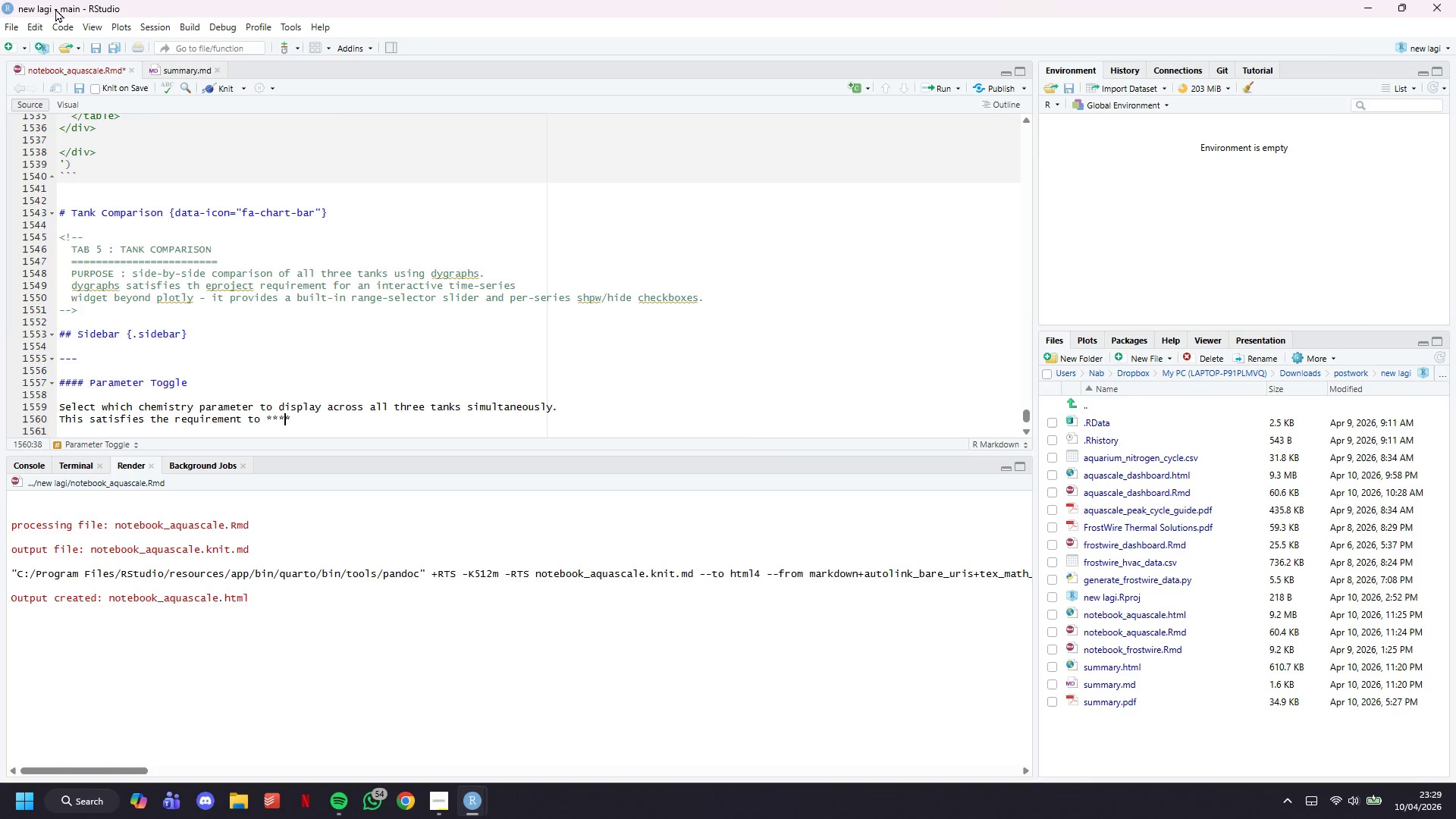 
key(ArrowLeft)
 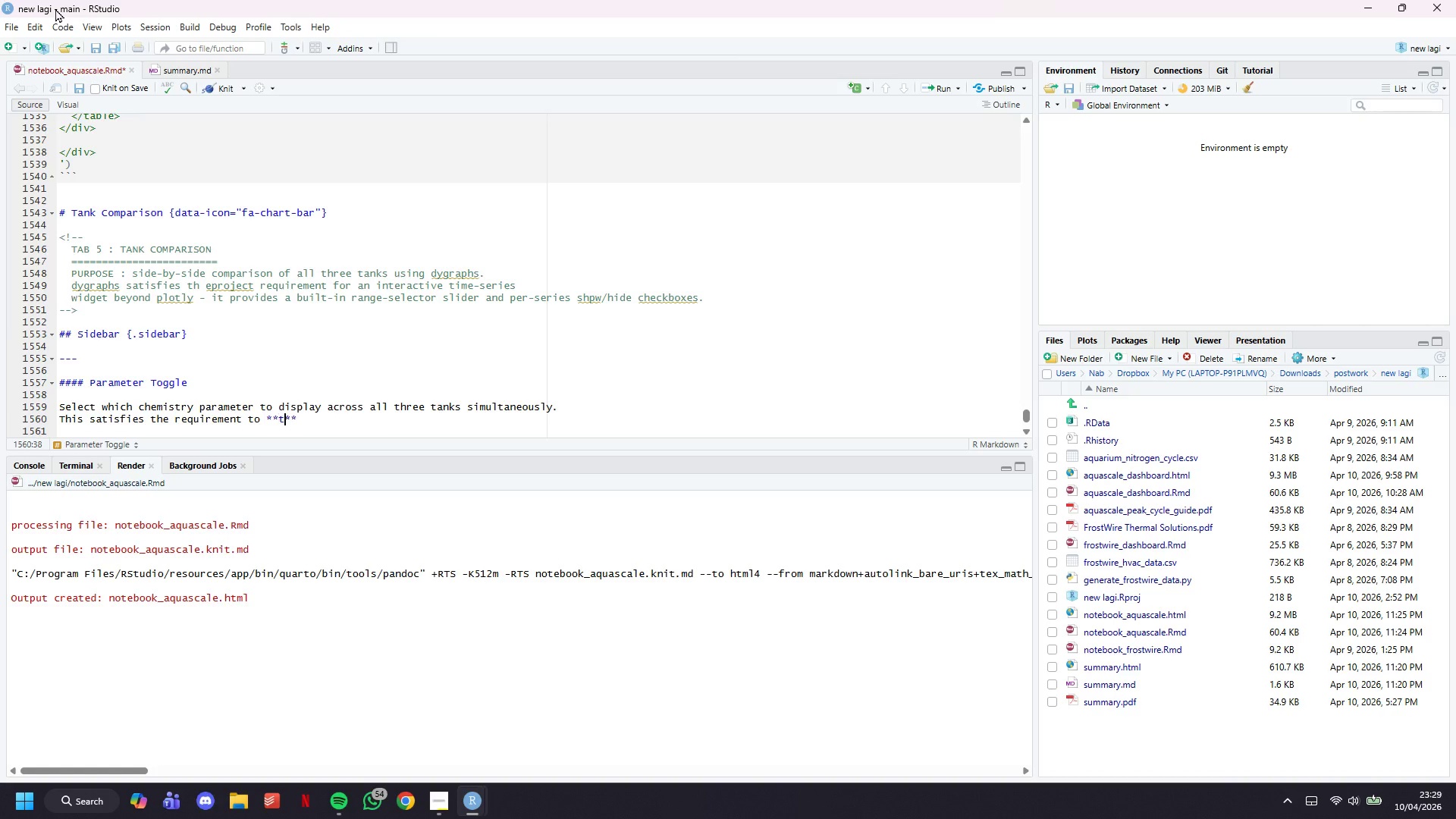 
type(toggle between chemical parameters)
 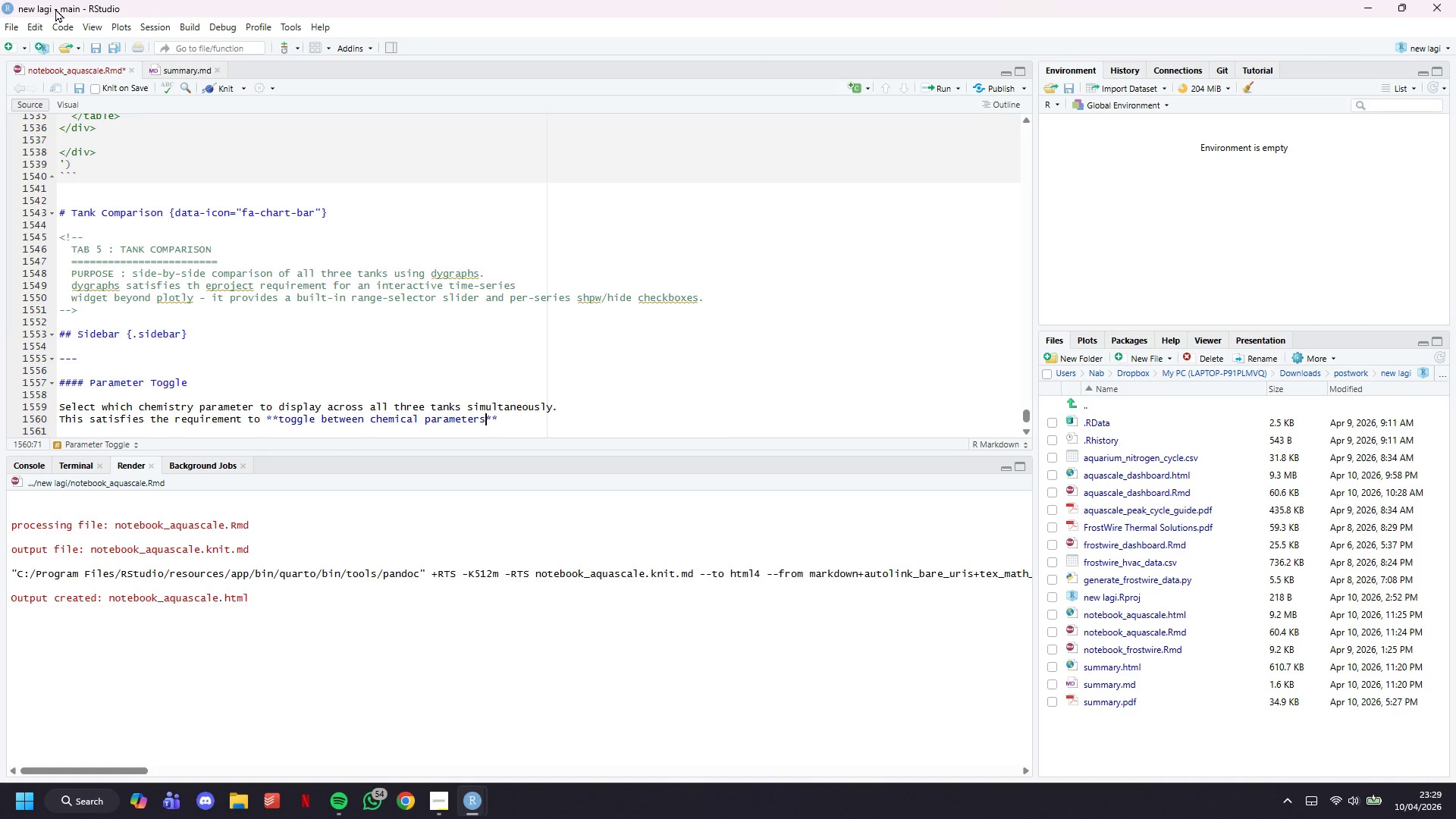 
key(ArrowRight)
 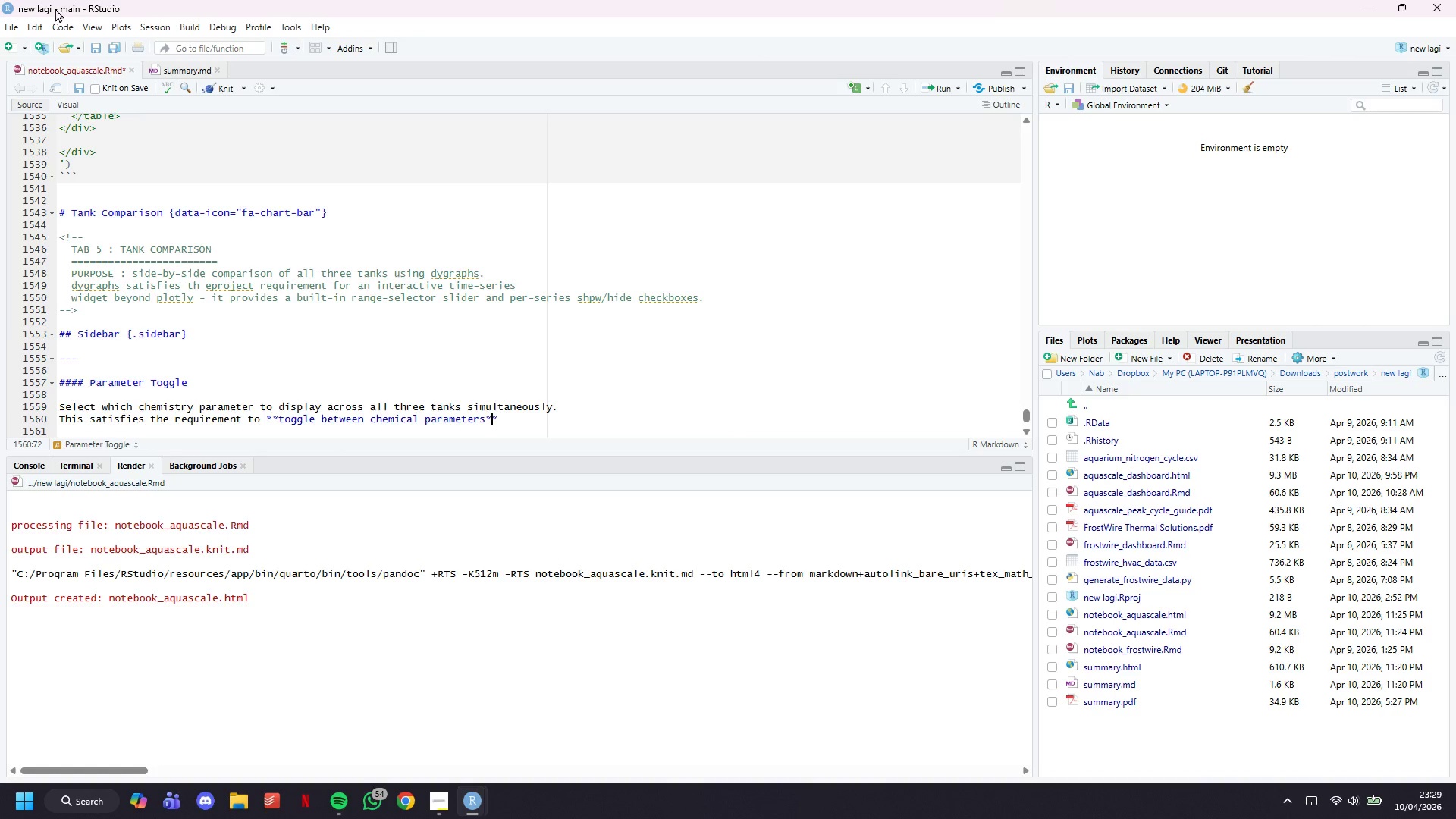 
key(ArrowRight)
 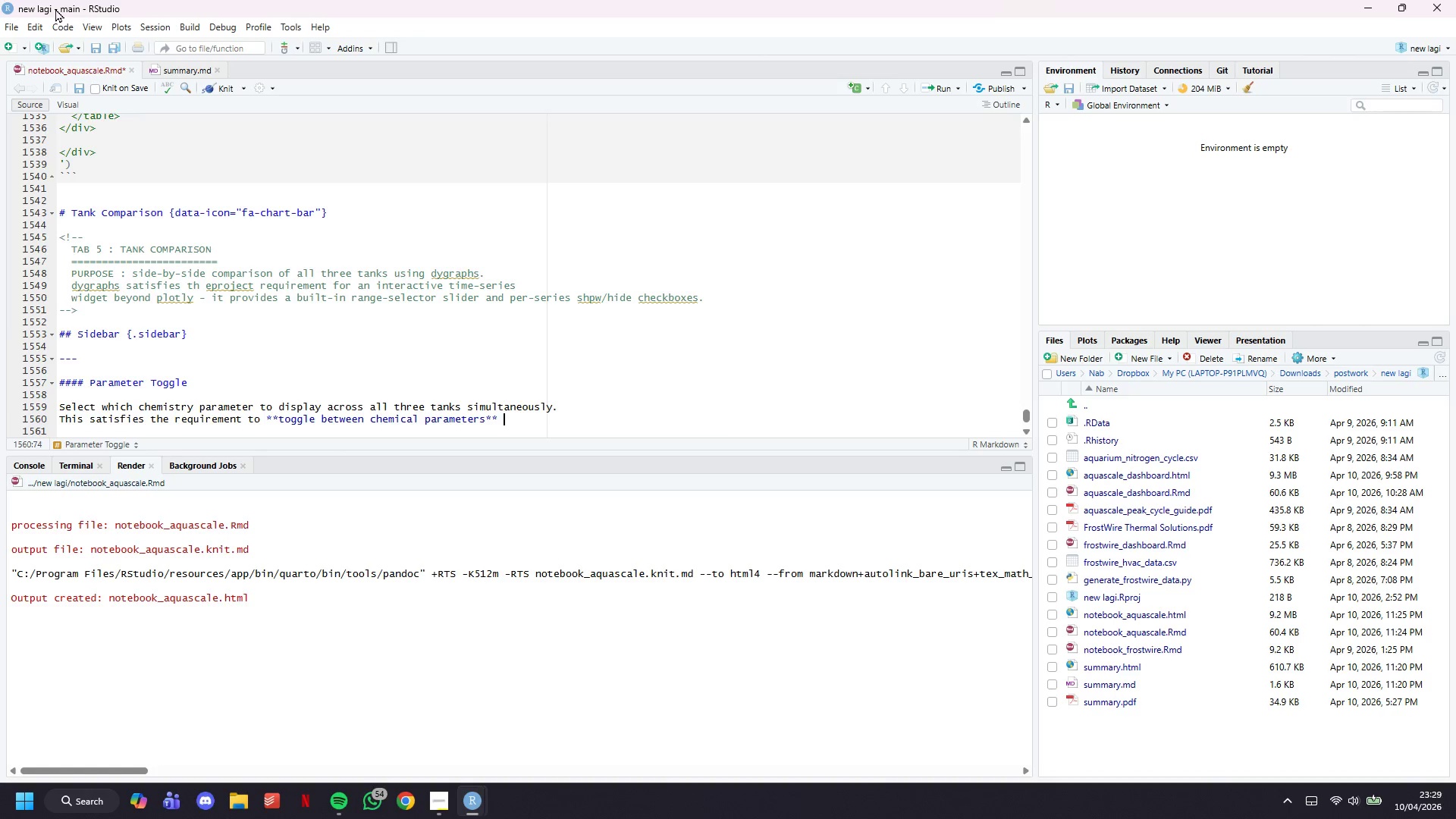 
type( to see)
 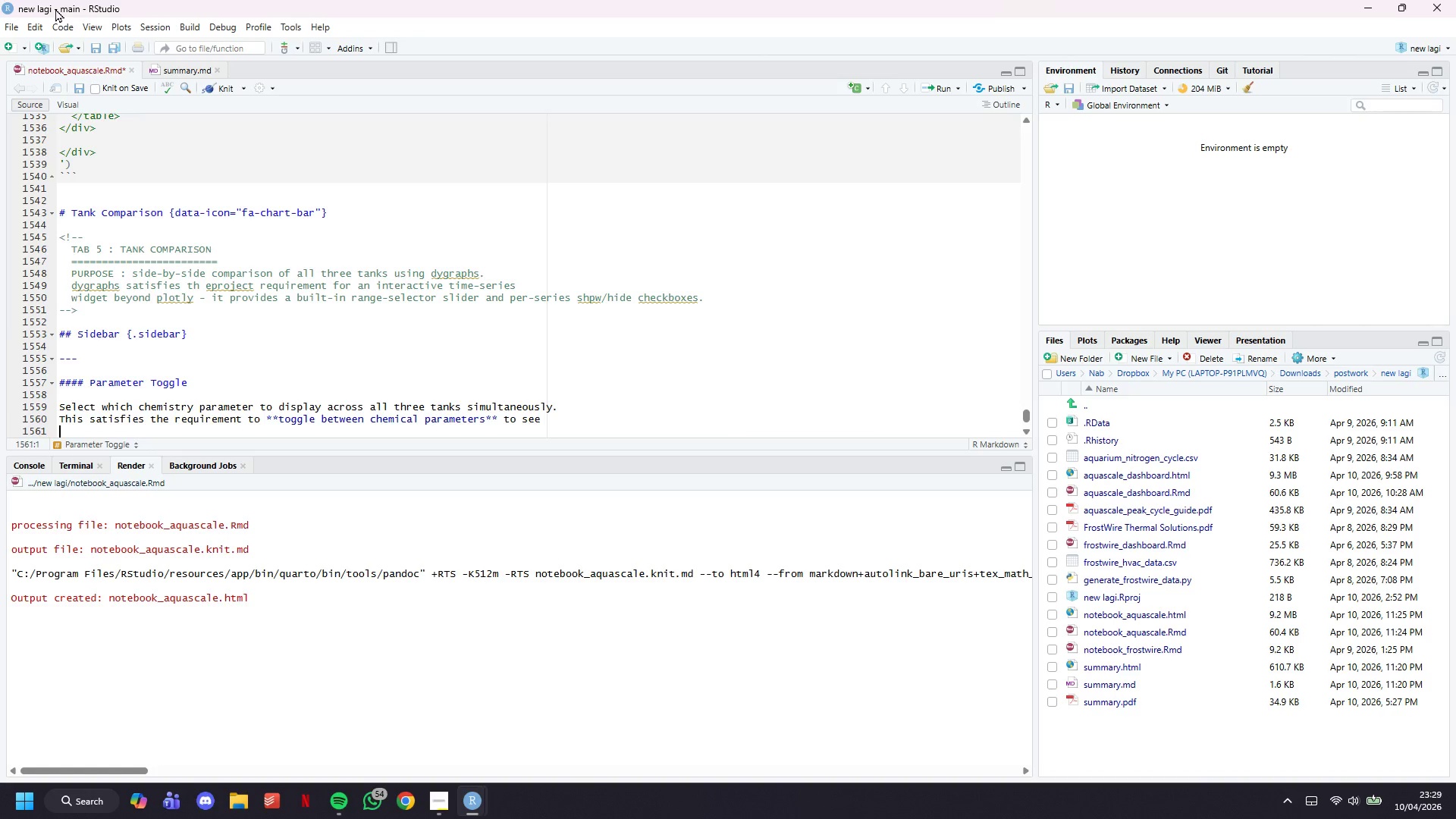 
key(Enter)
 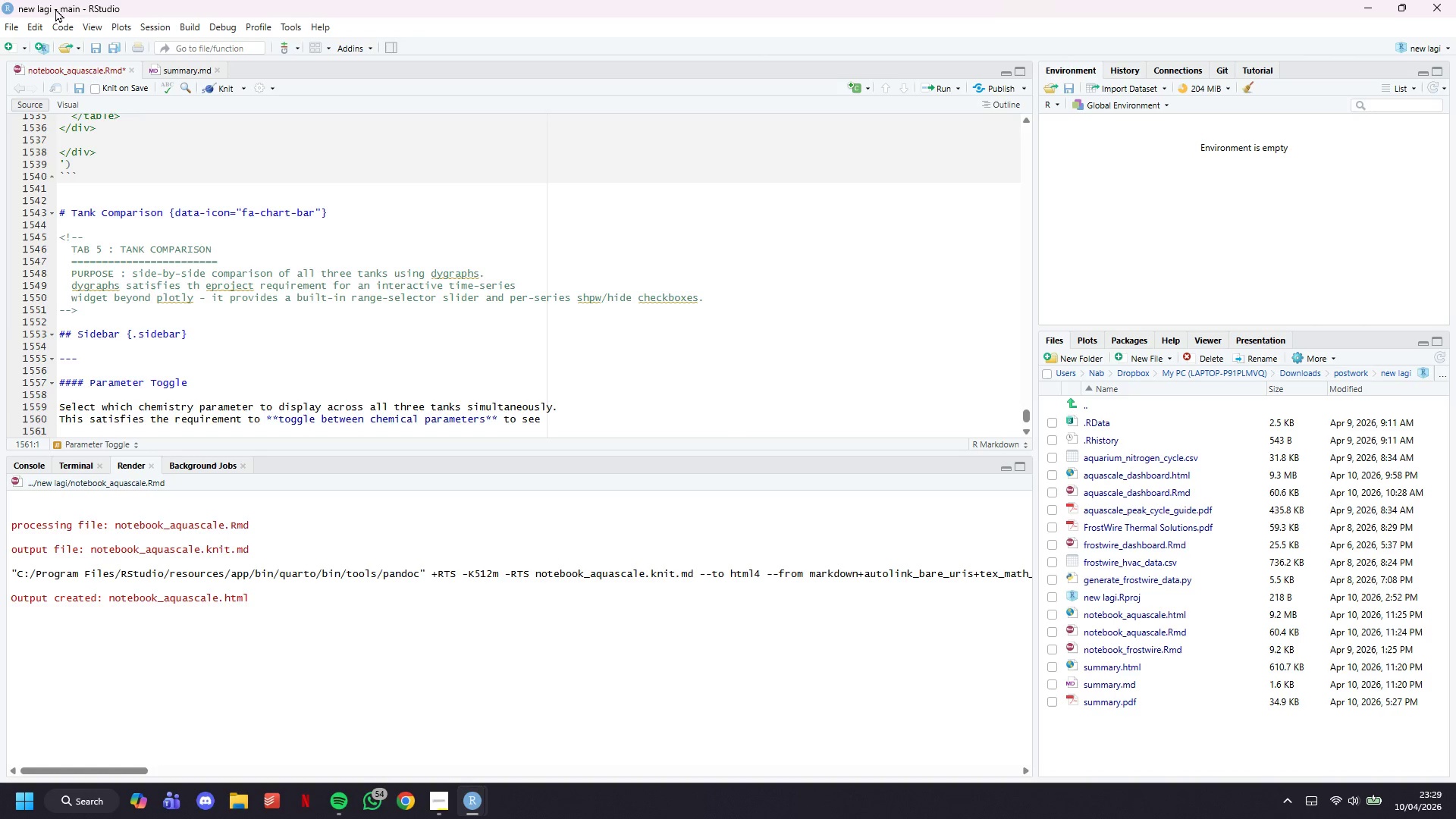 
type(how each evlo)
key(Backspace)
key(Backspace)
type(olves differ)
 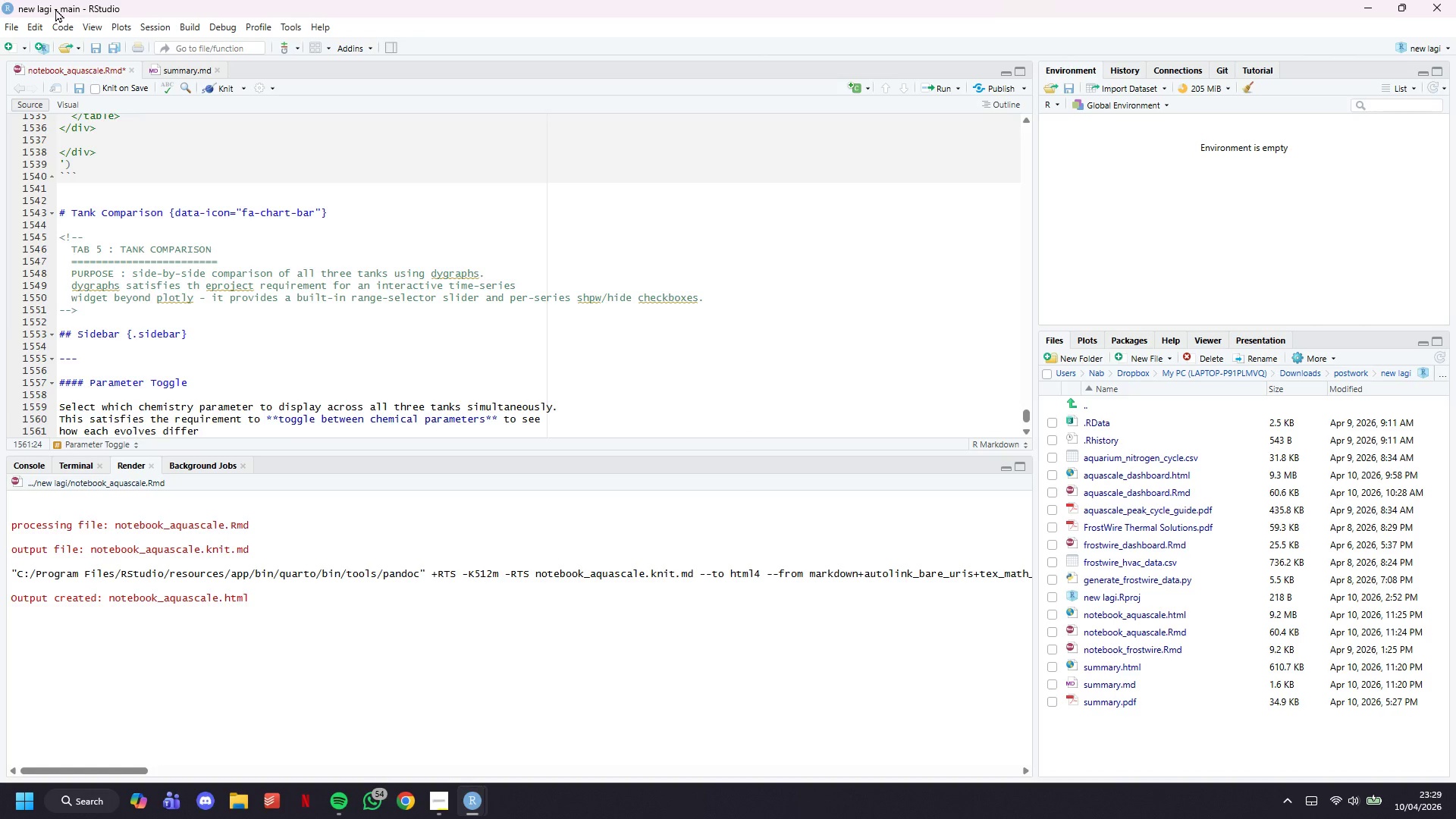 
type(ently per tank type.)
 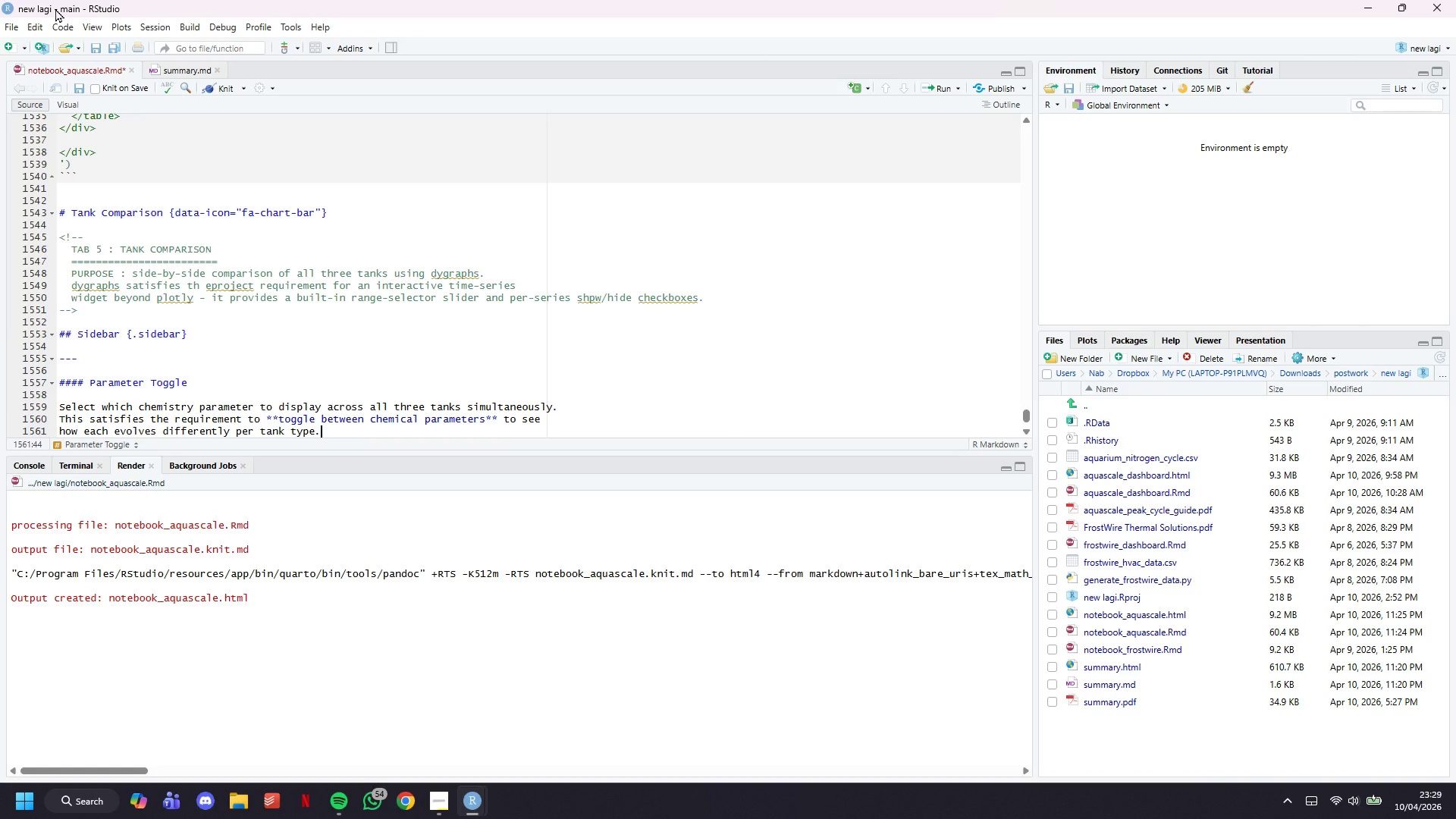 
key(Enter)
 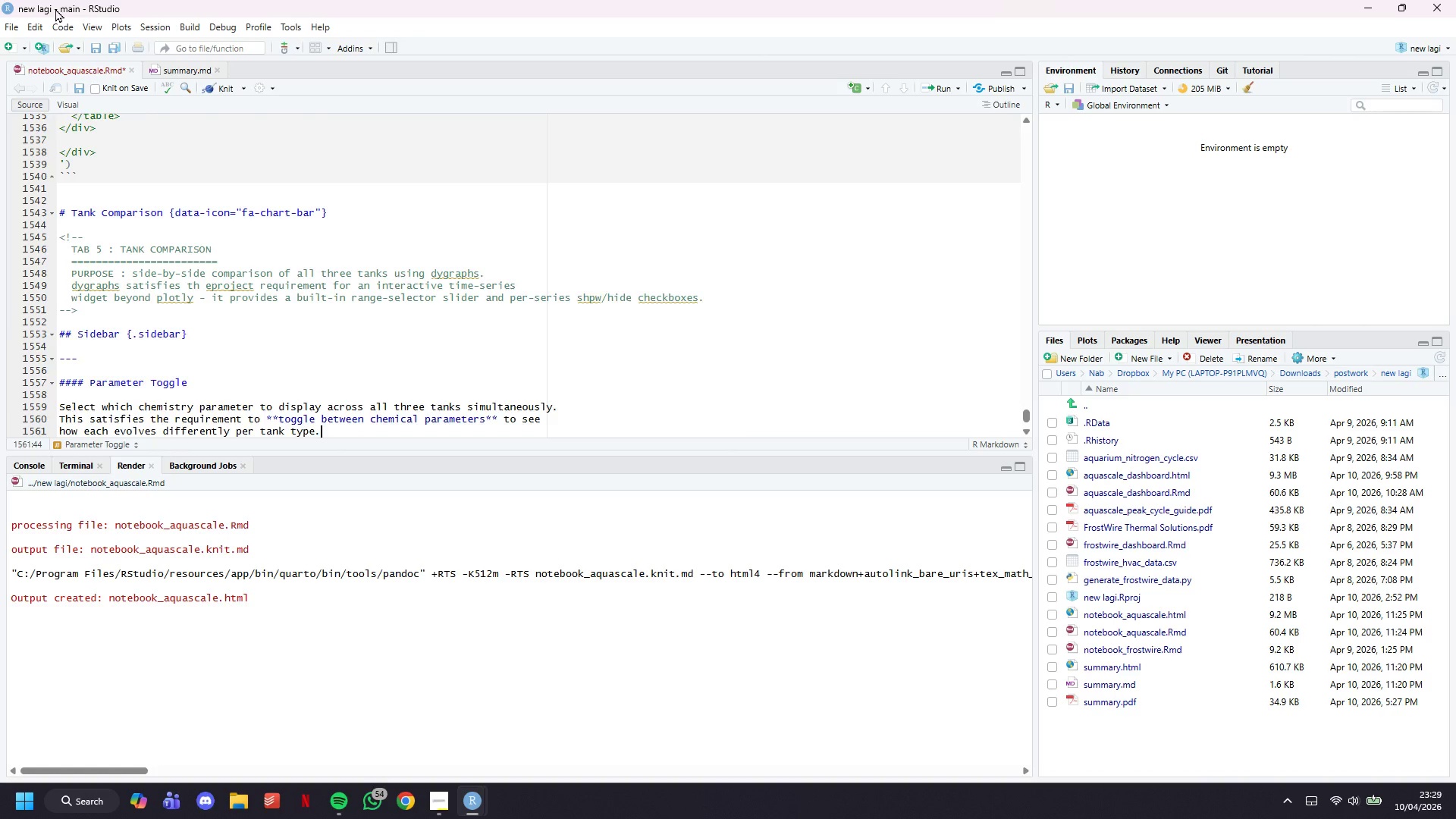 
key(Enter)
 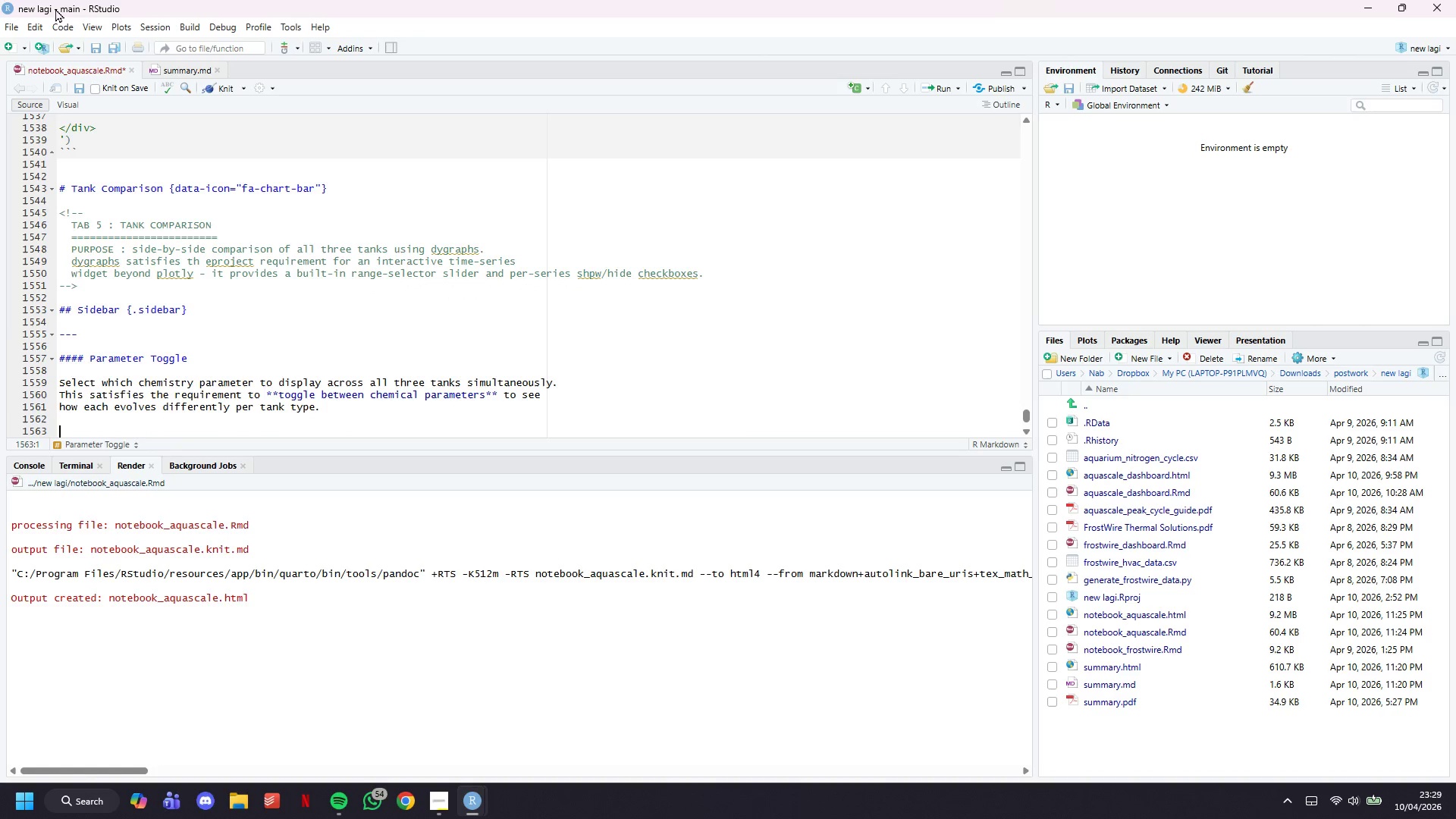 
wait(9.62)
 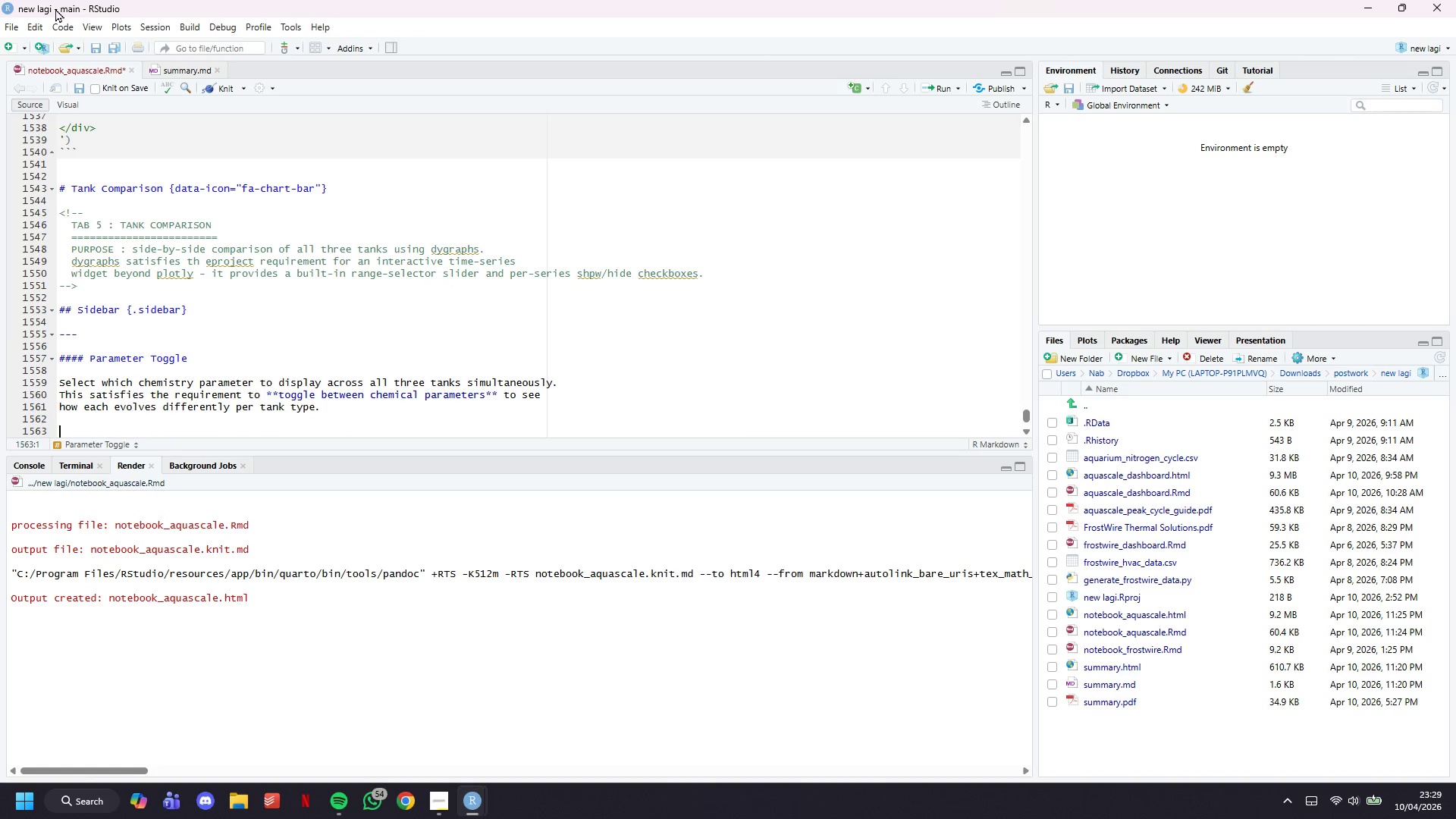 
key(Control+S)
 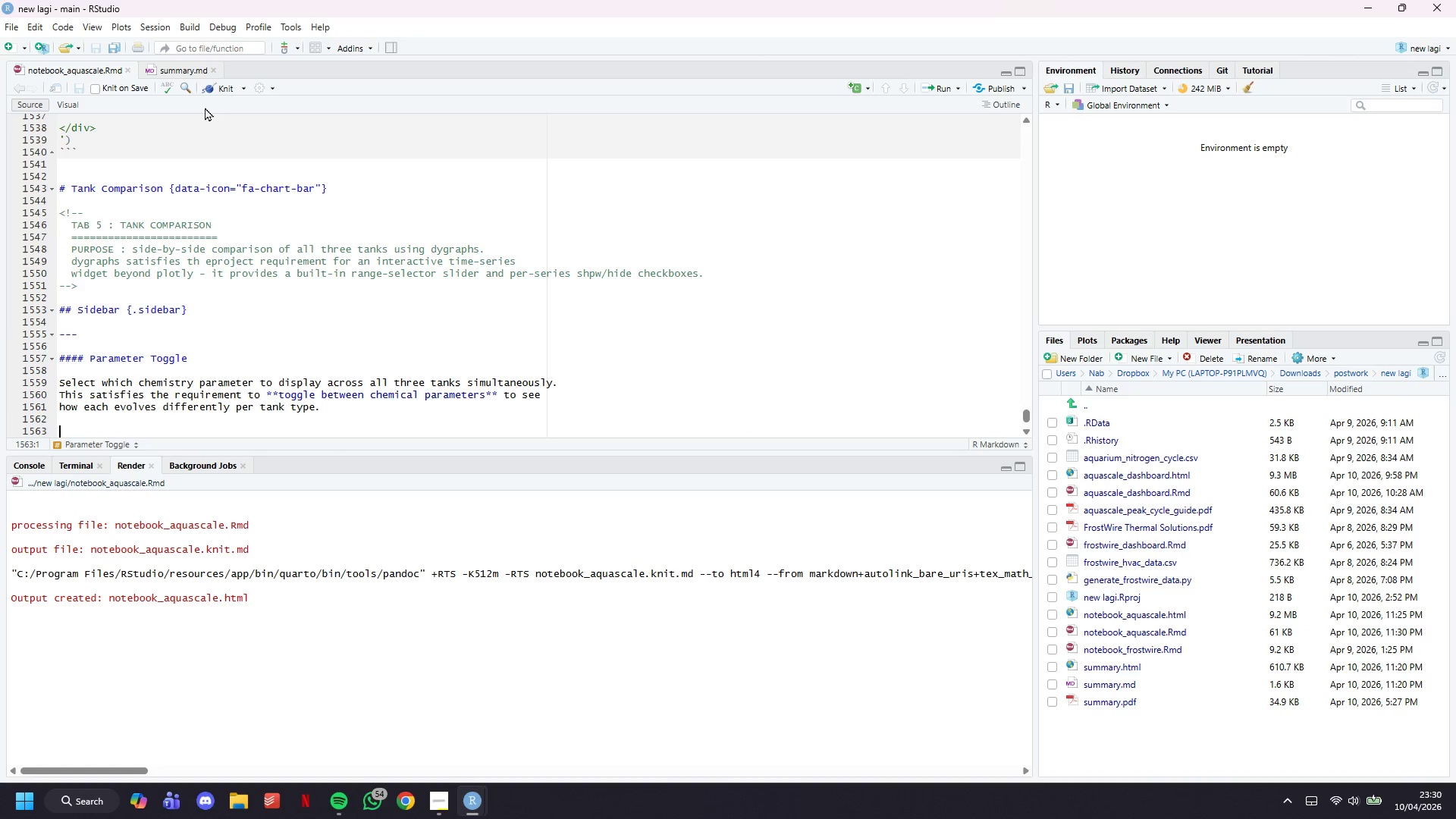 
left_click([213, 92])
 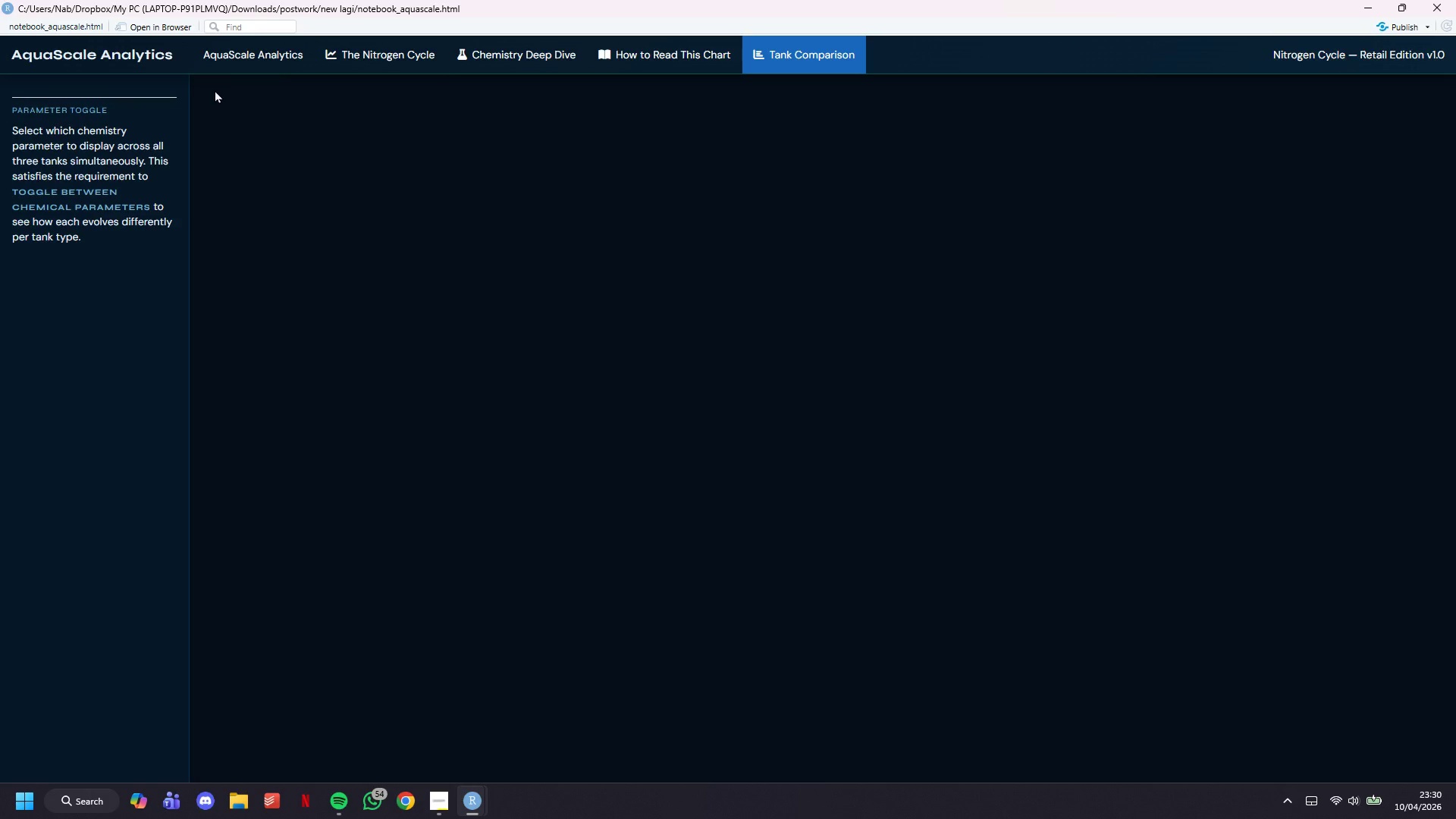 
wait(22.59)
 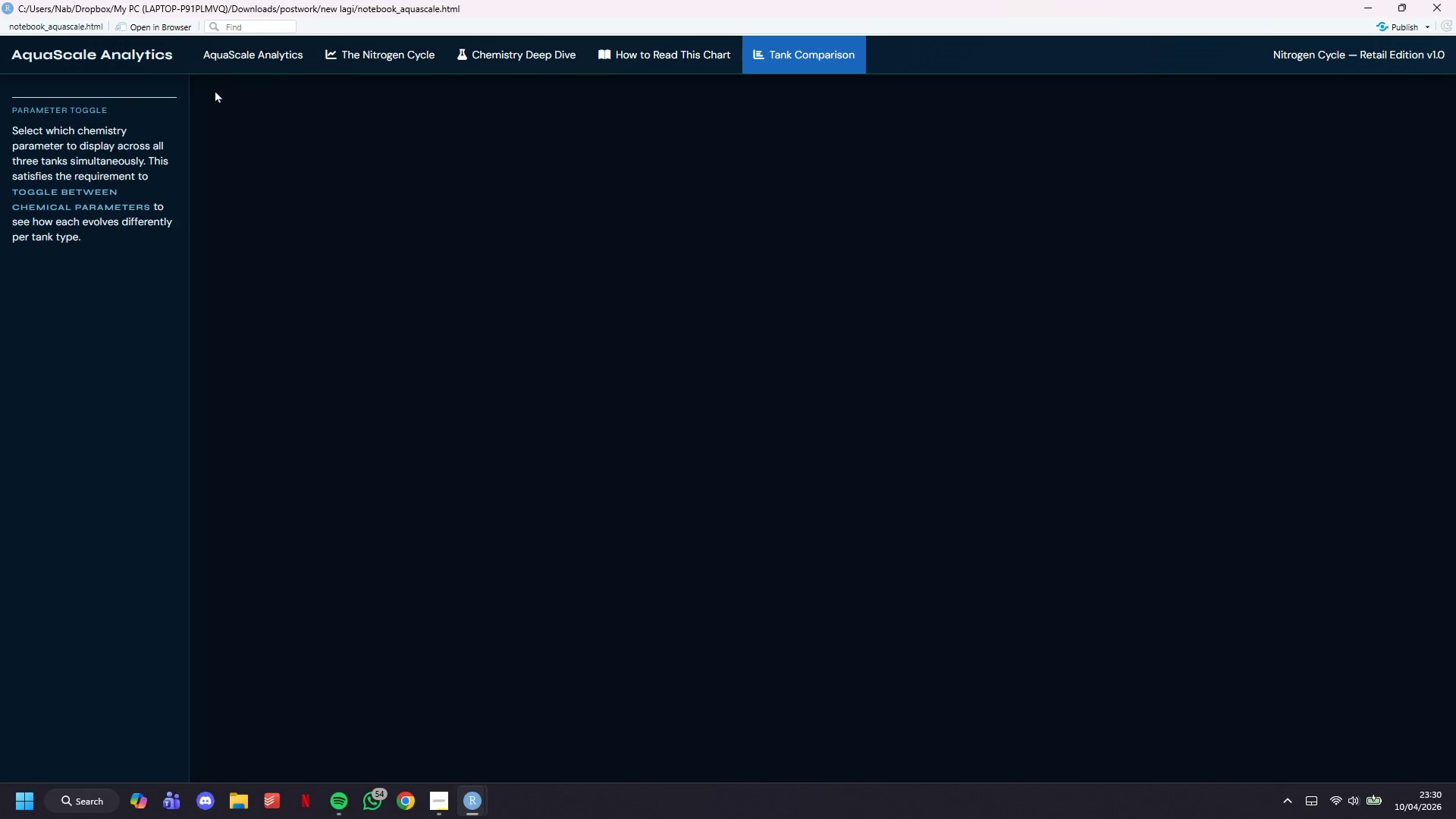 
left_click([1379, 0])
 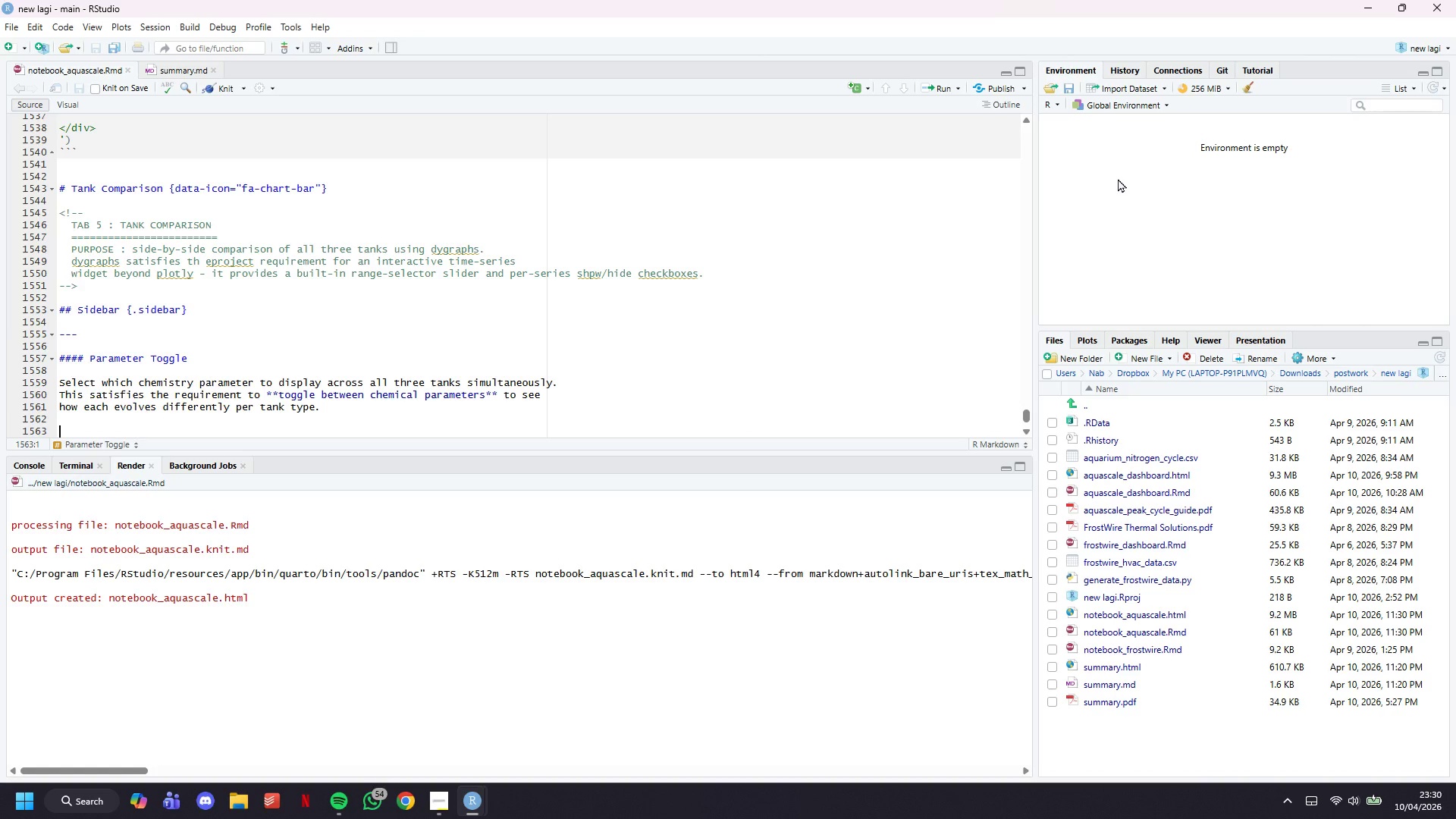 
wait(14.19)
 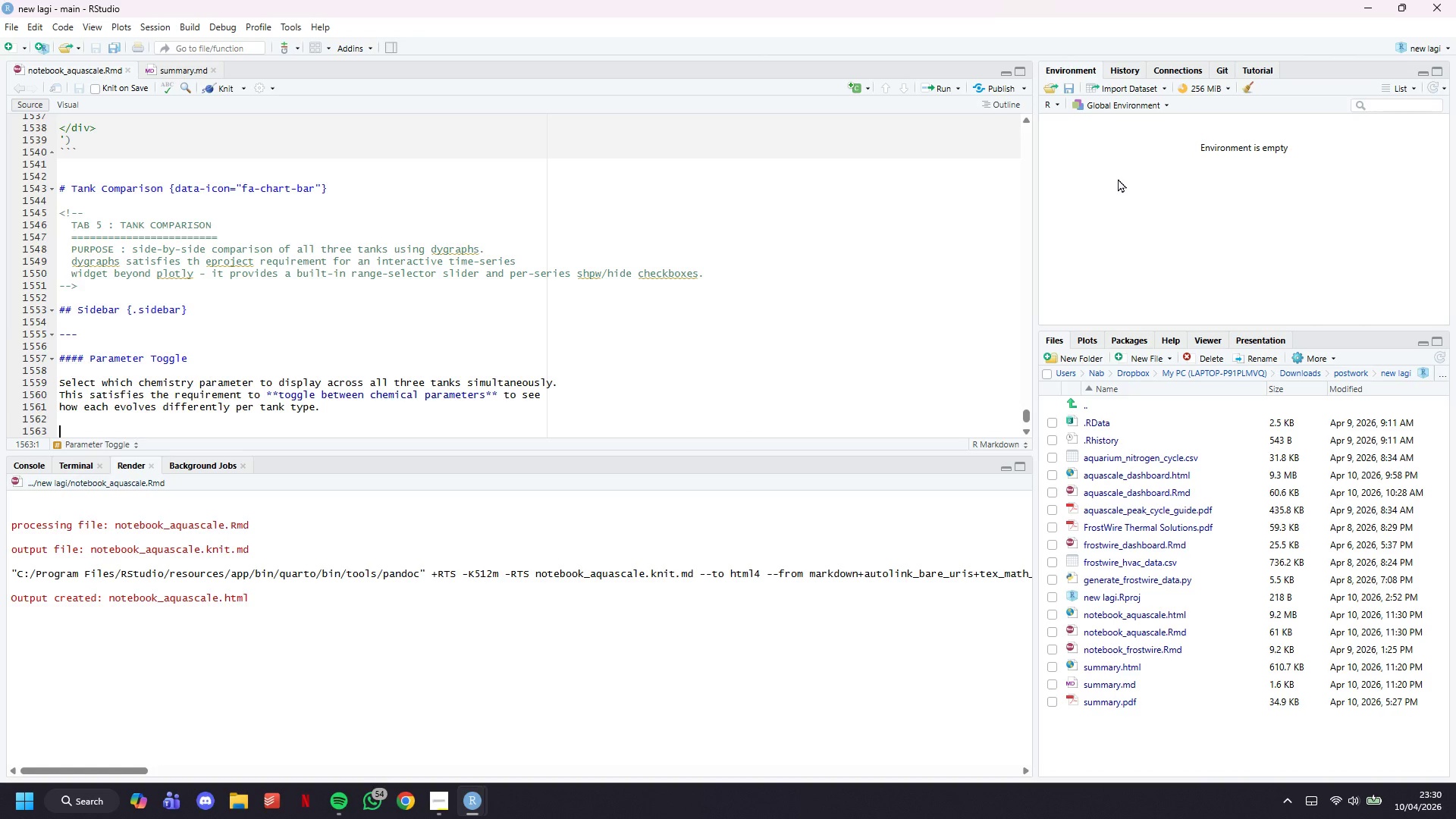 
scroll: coordinate [298, 275], scroll_direction: down, amount: 7.0
 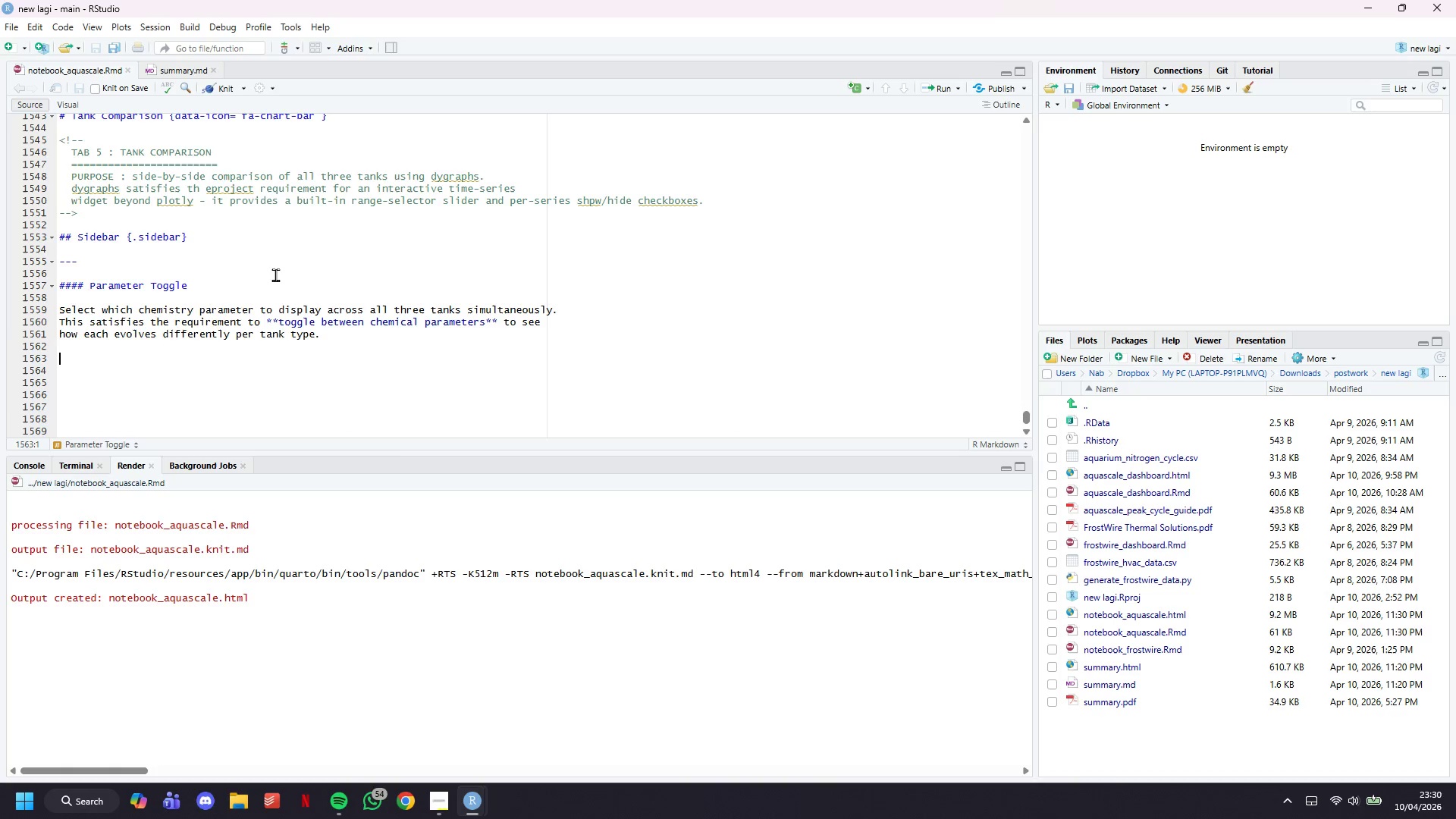 
wait(15.38)
 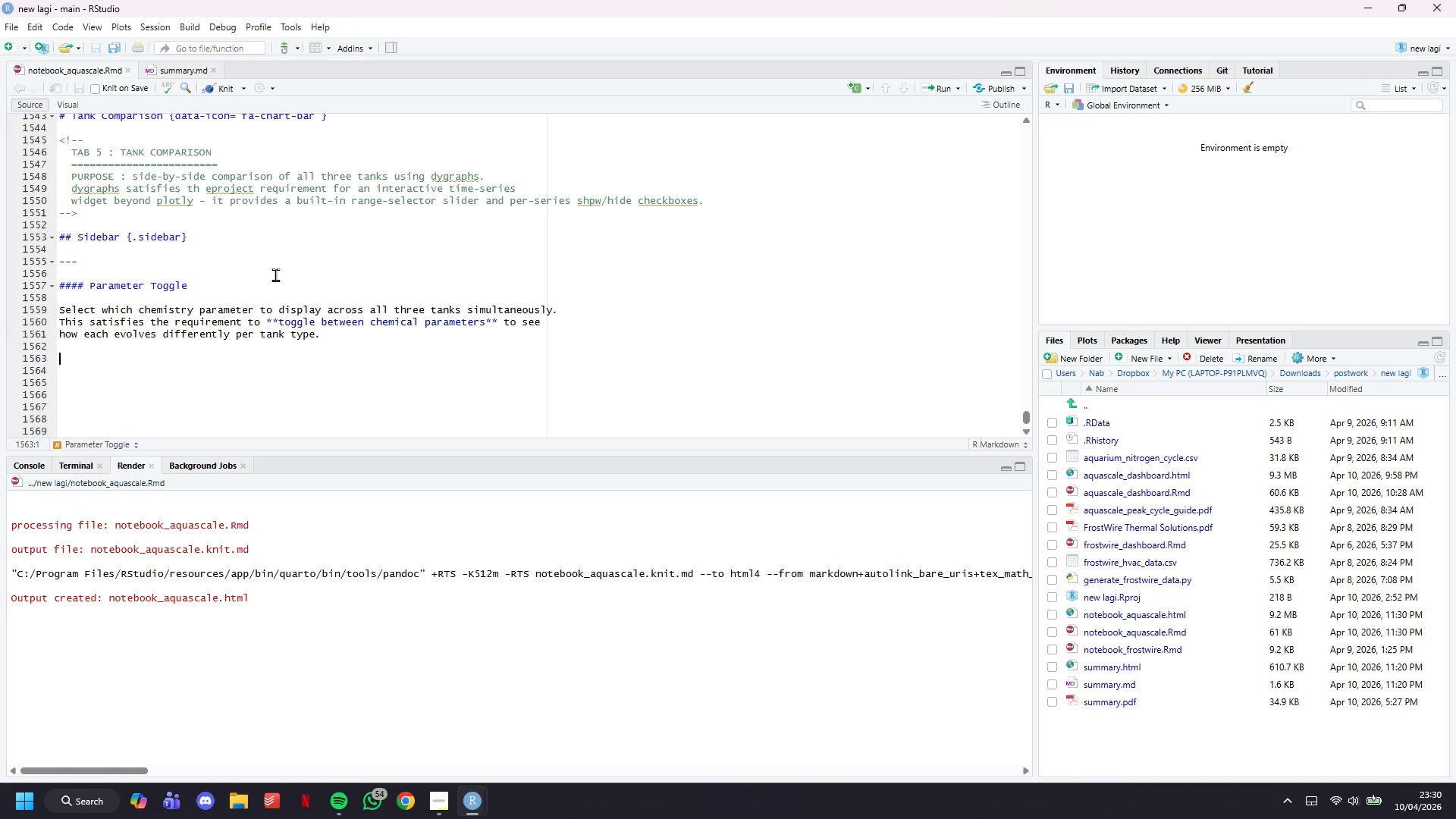 
hold_key(key=ShiftLeft, duration=1.51)
 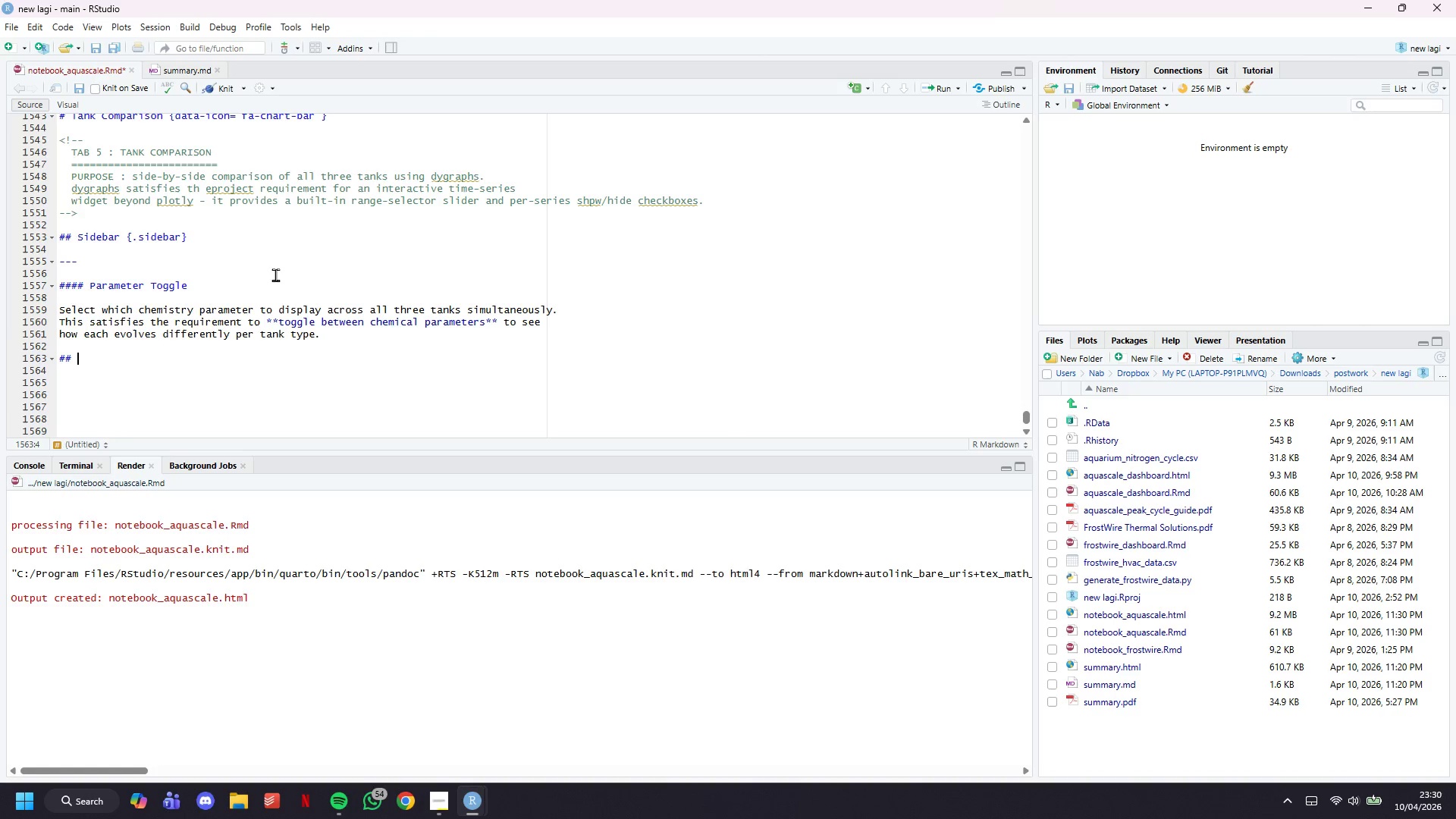 
type(## Row 1 - dygraph parameter comap)
key(Backspace)
key(Backspace)
type(parison {data-height=430)
 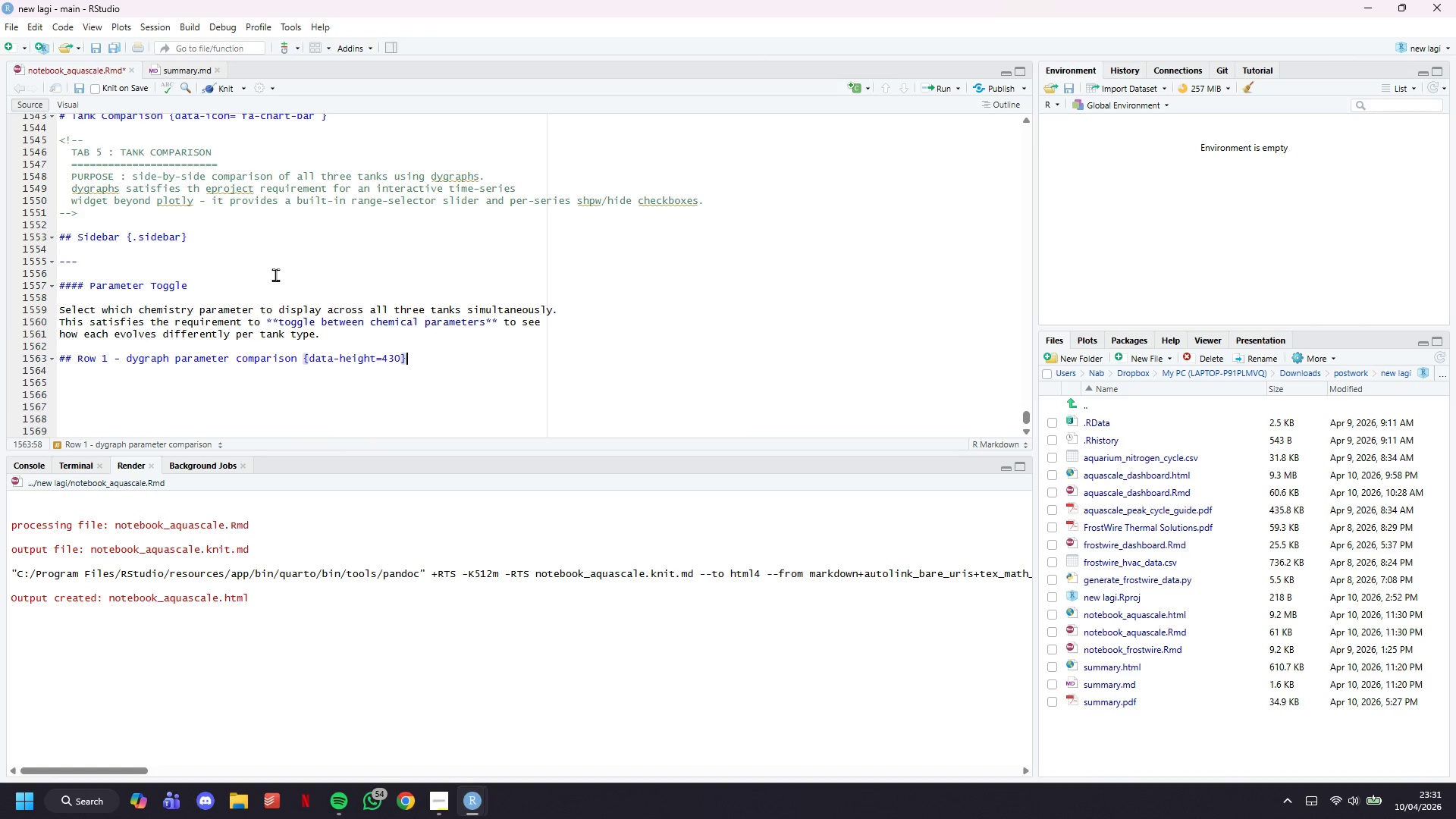 
 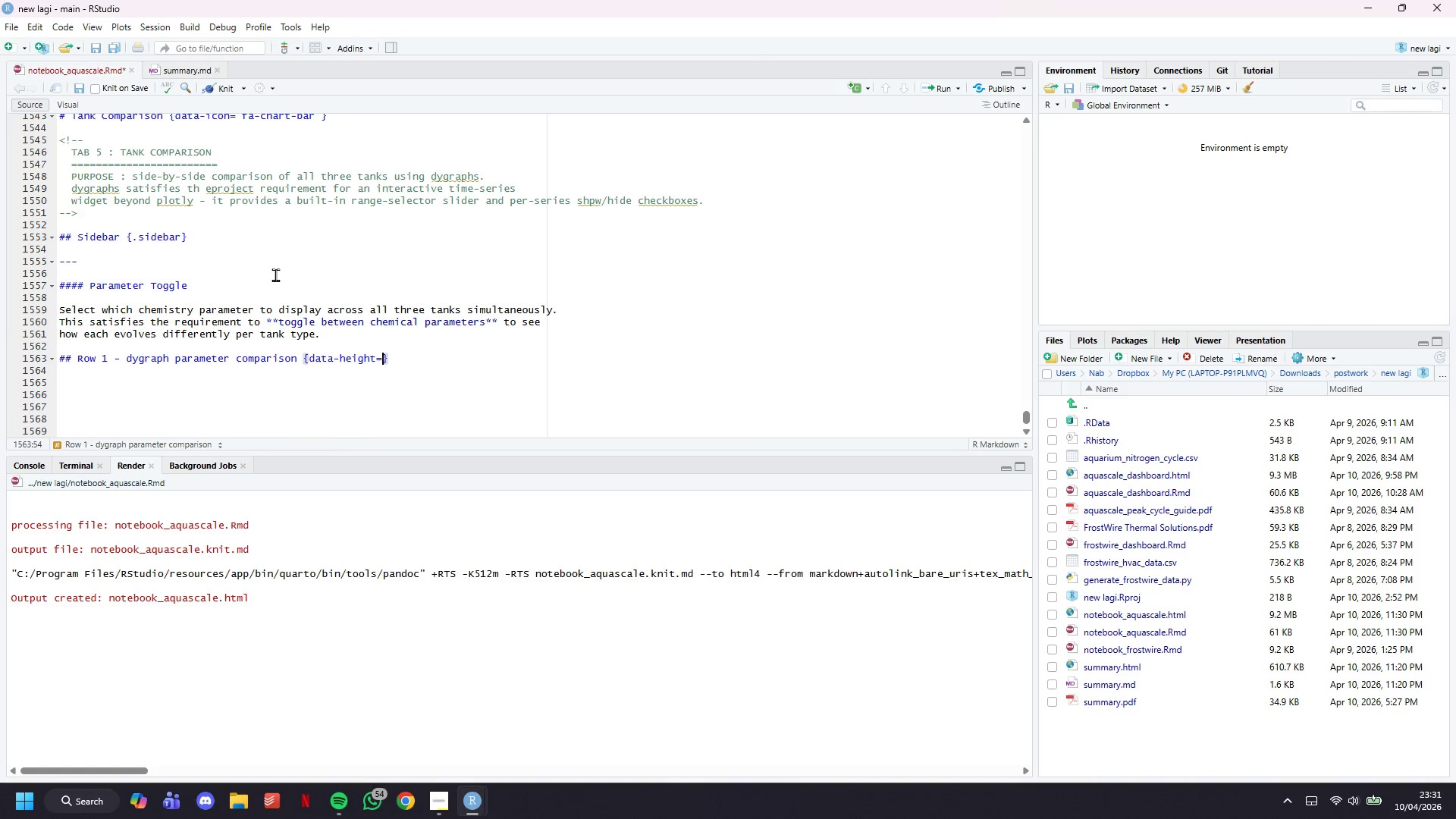 
key(ArrowRight)
 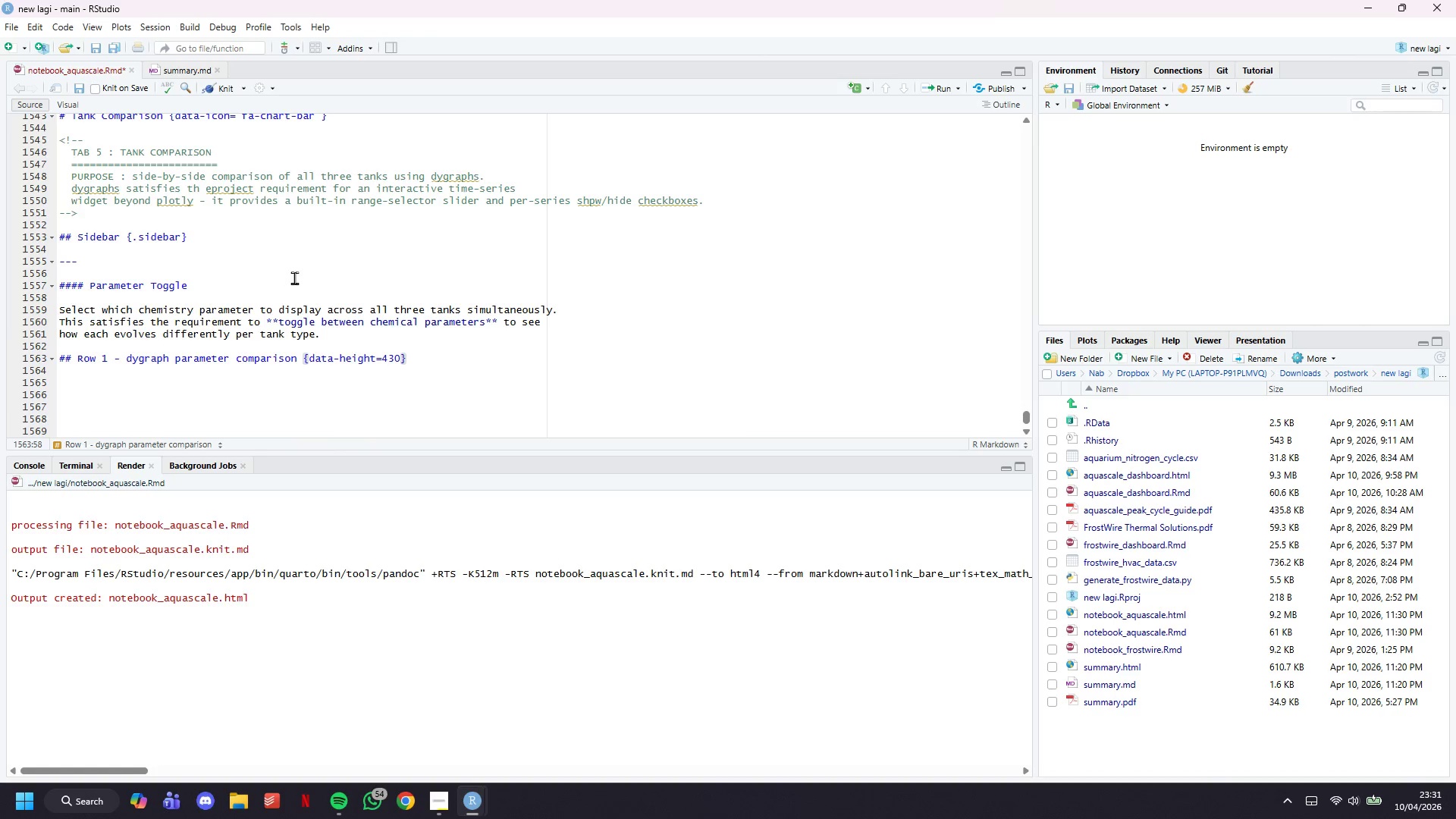 
key(Enter)
 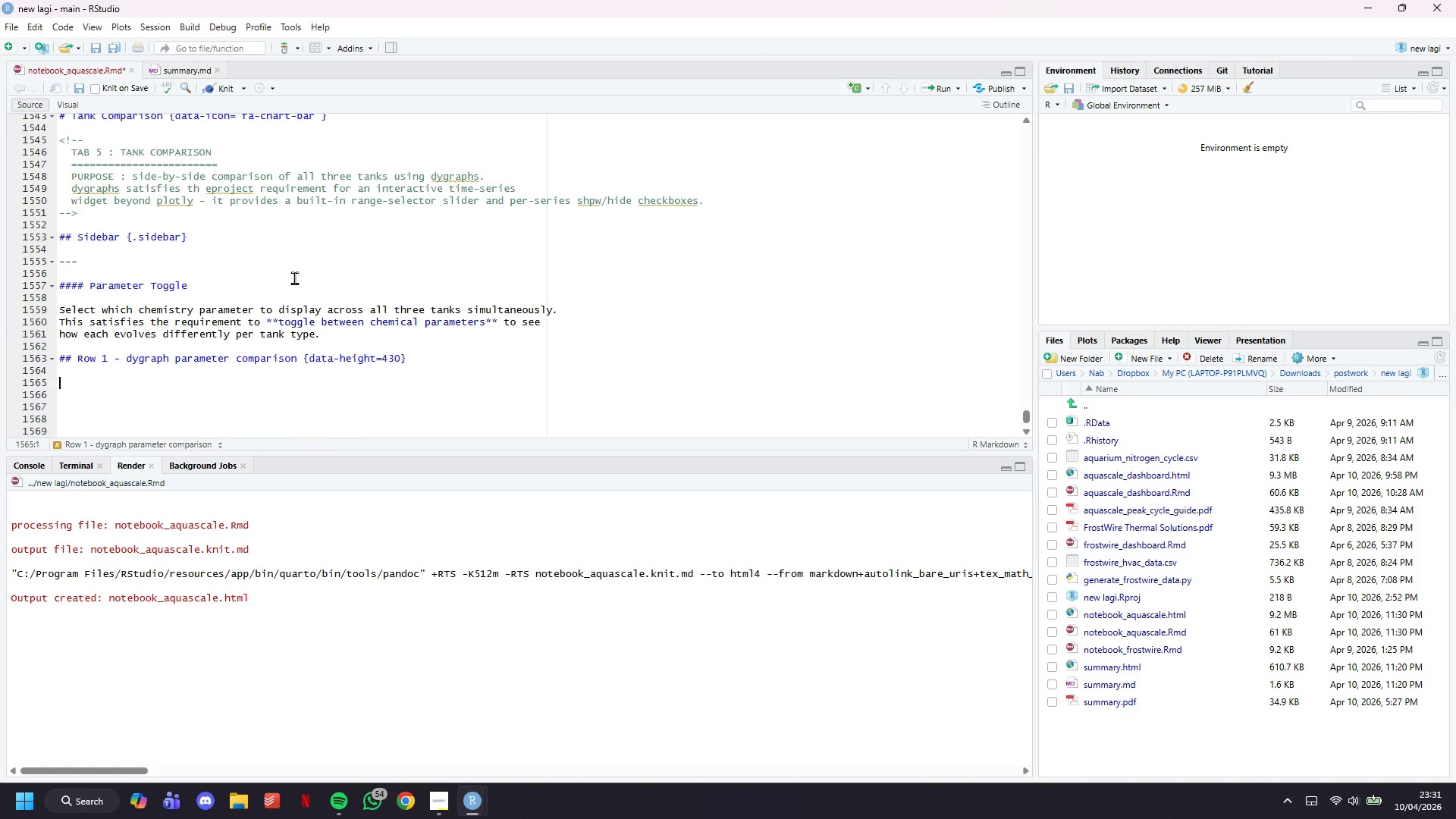 
key(Enter)
 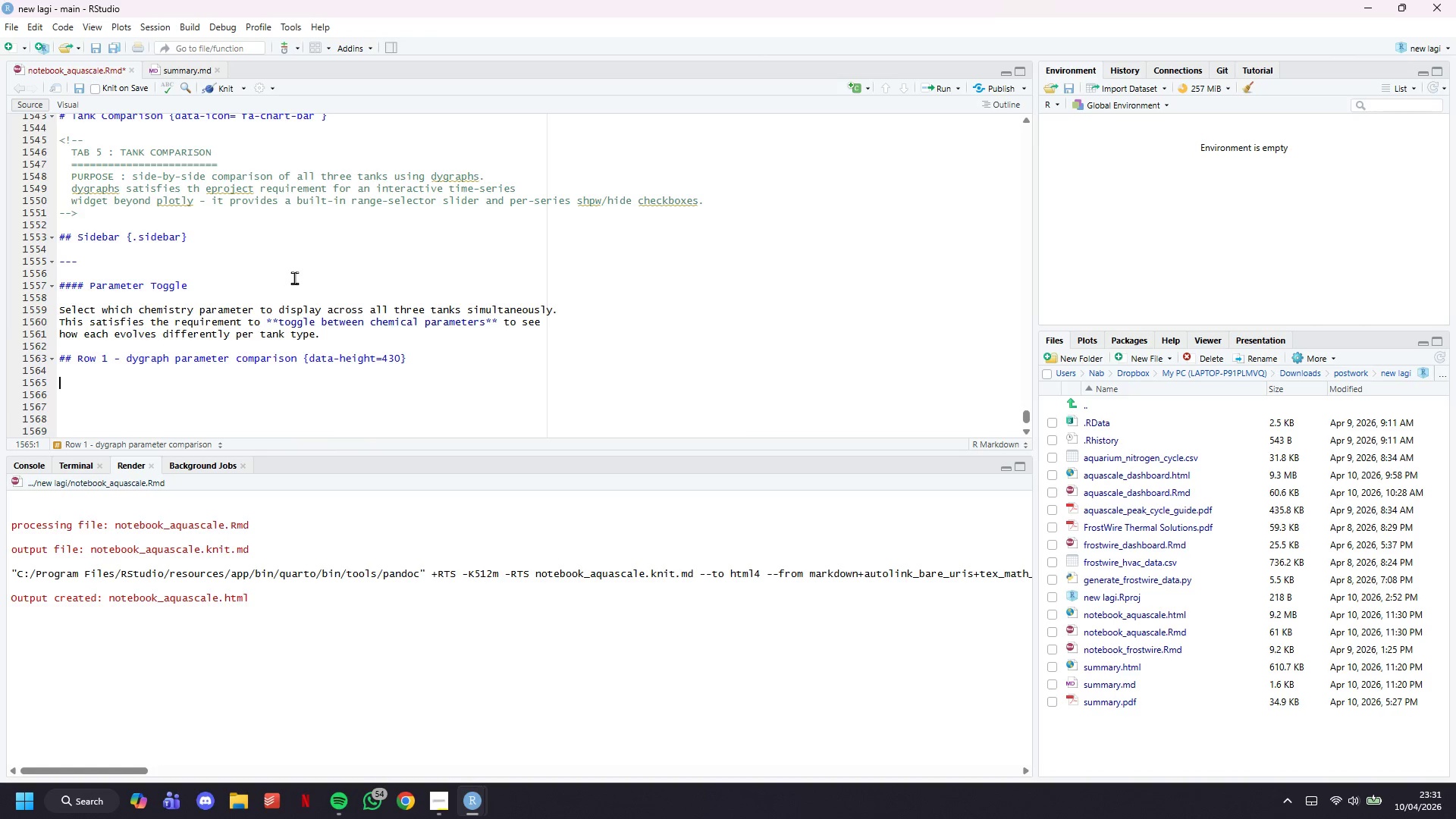 
type(### Interactive Parameter Comparis)
key(Backspace)
type(son - All Three Tnaks (dygraphs)
 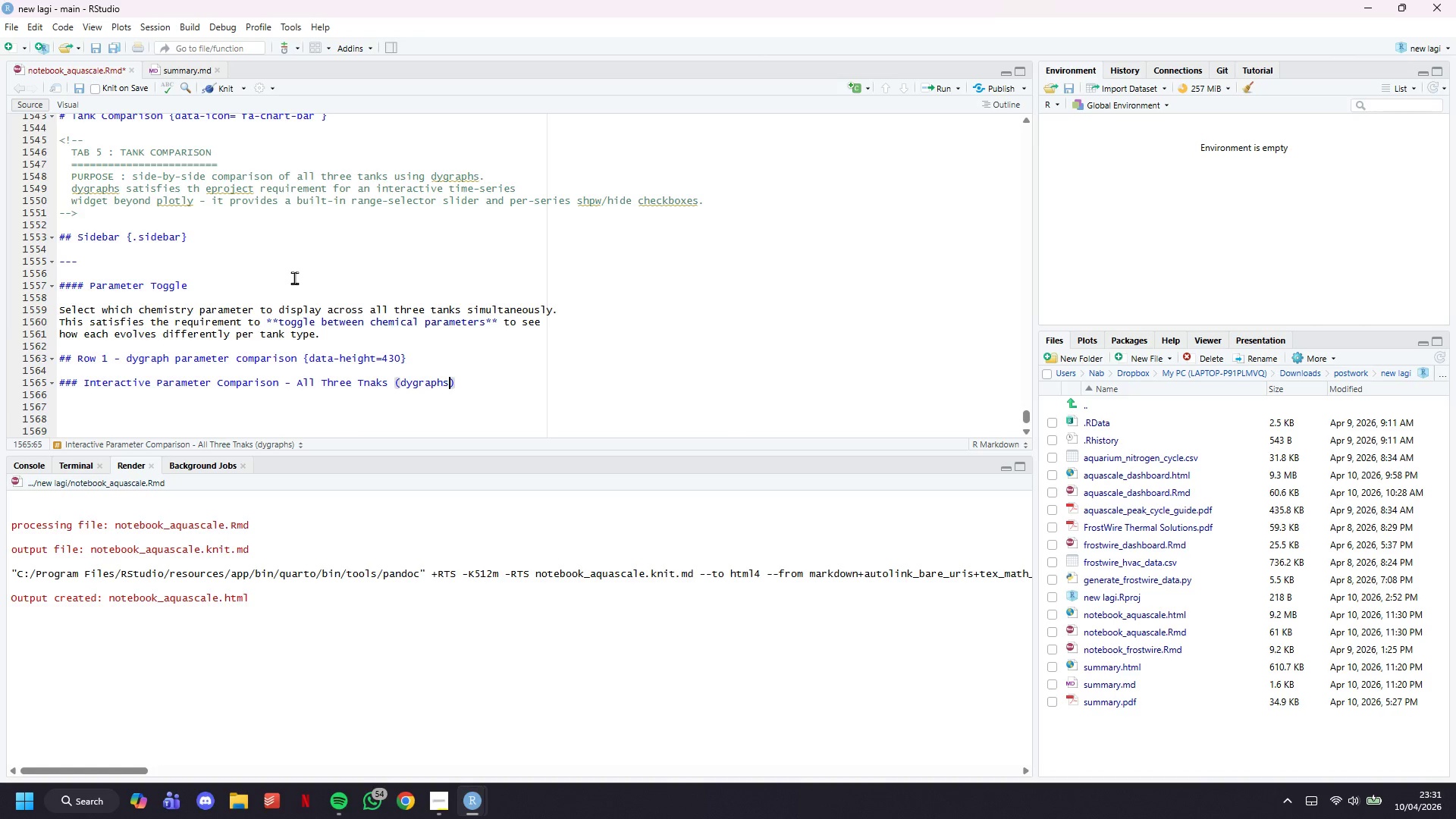 
wait(26.03)
 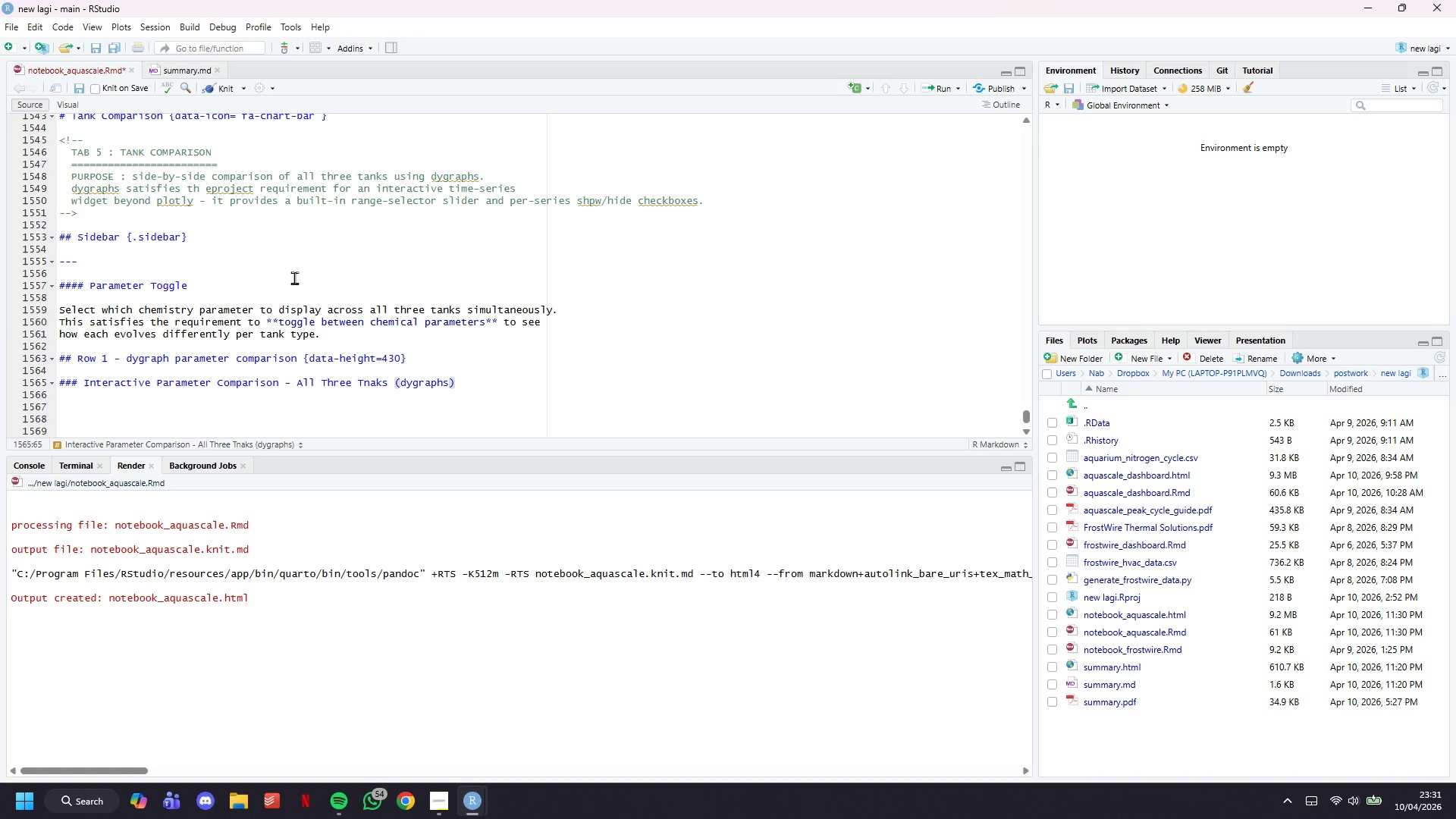 
key(Control+S)
 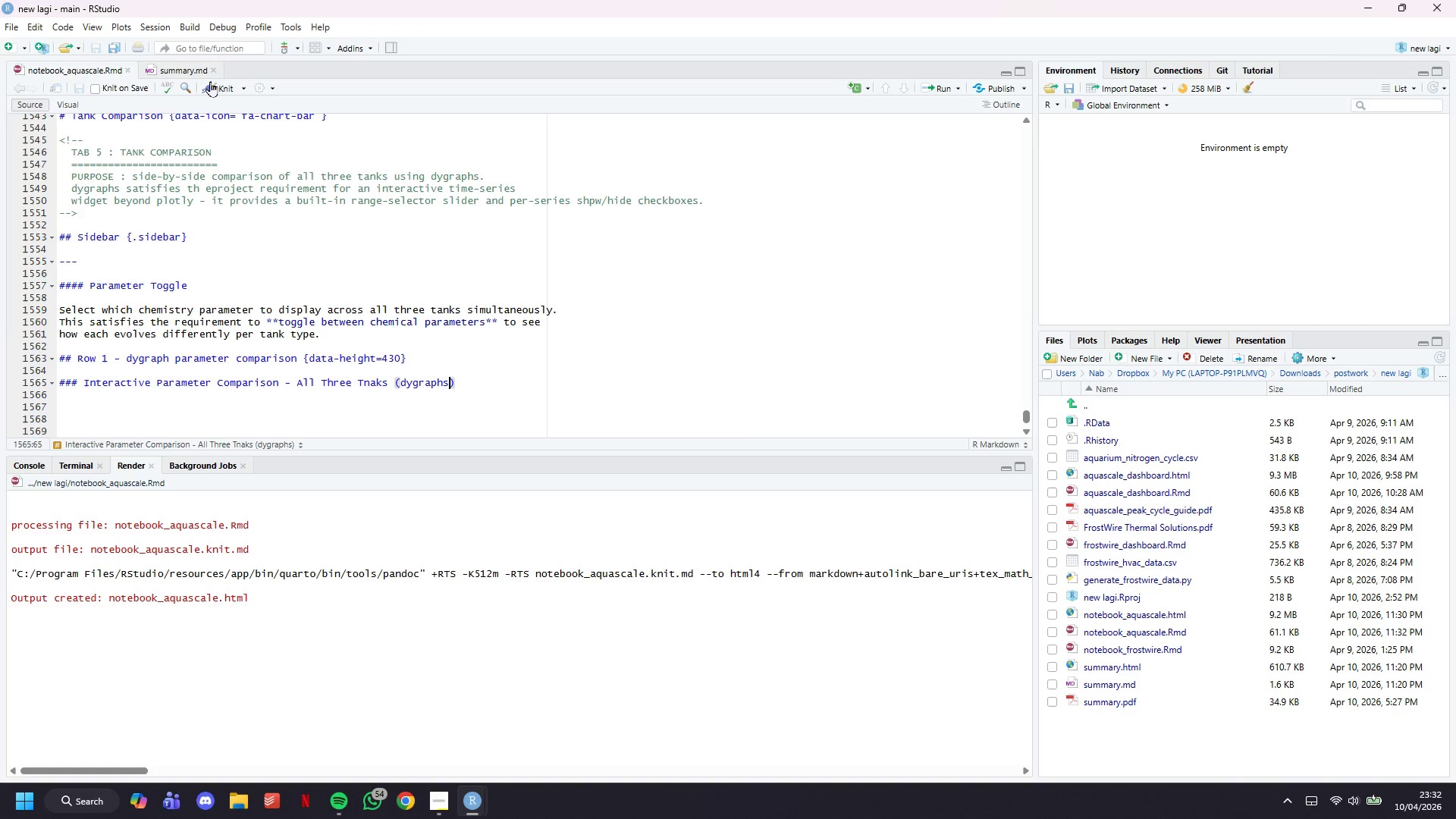 
left_click([211, 81])
 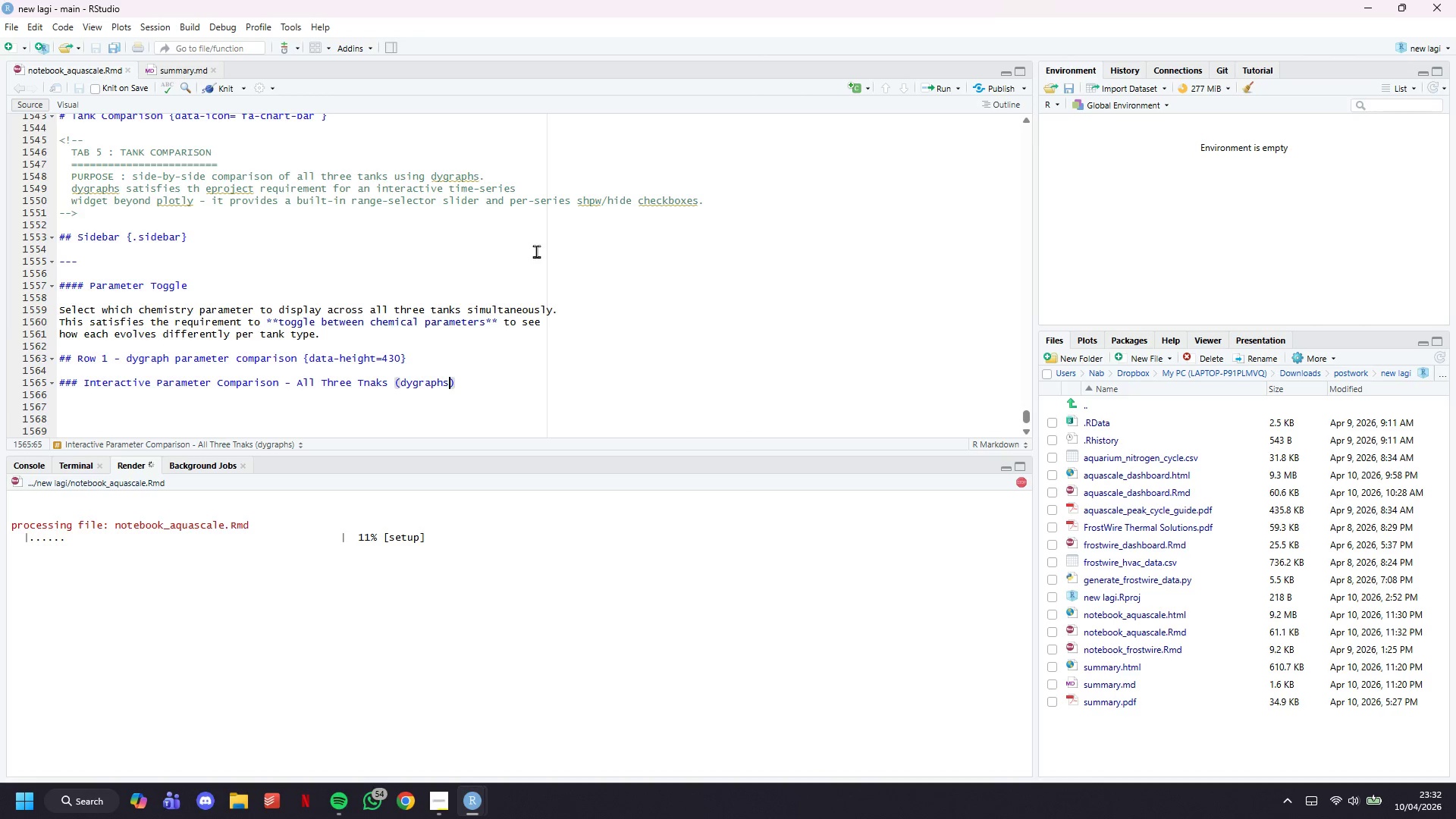 
wait(6.14)
 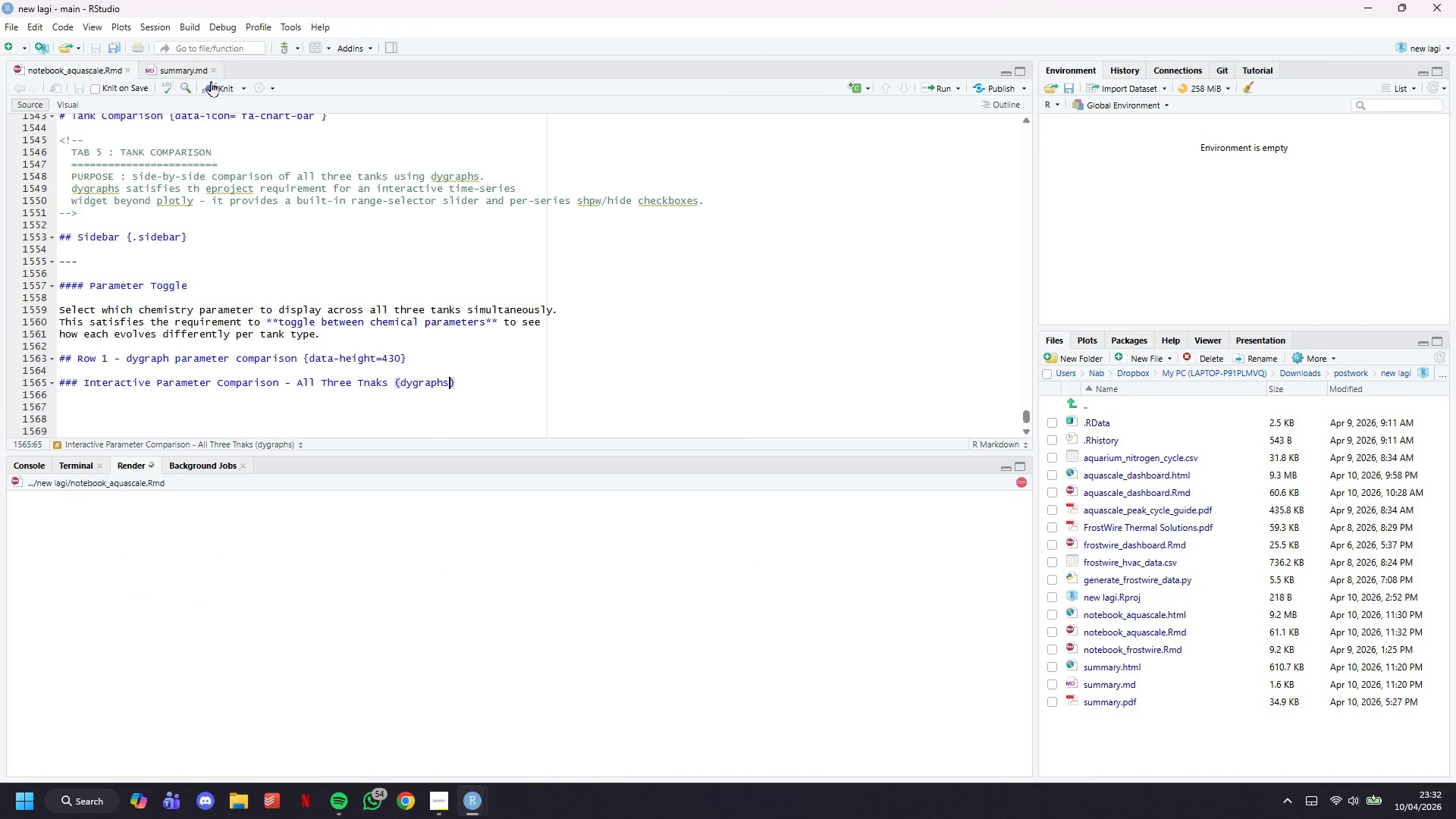 
left_click([448, 802])